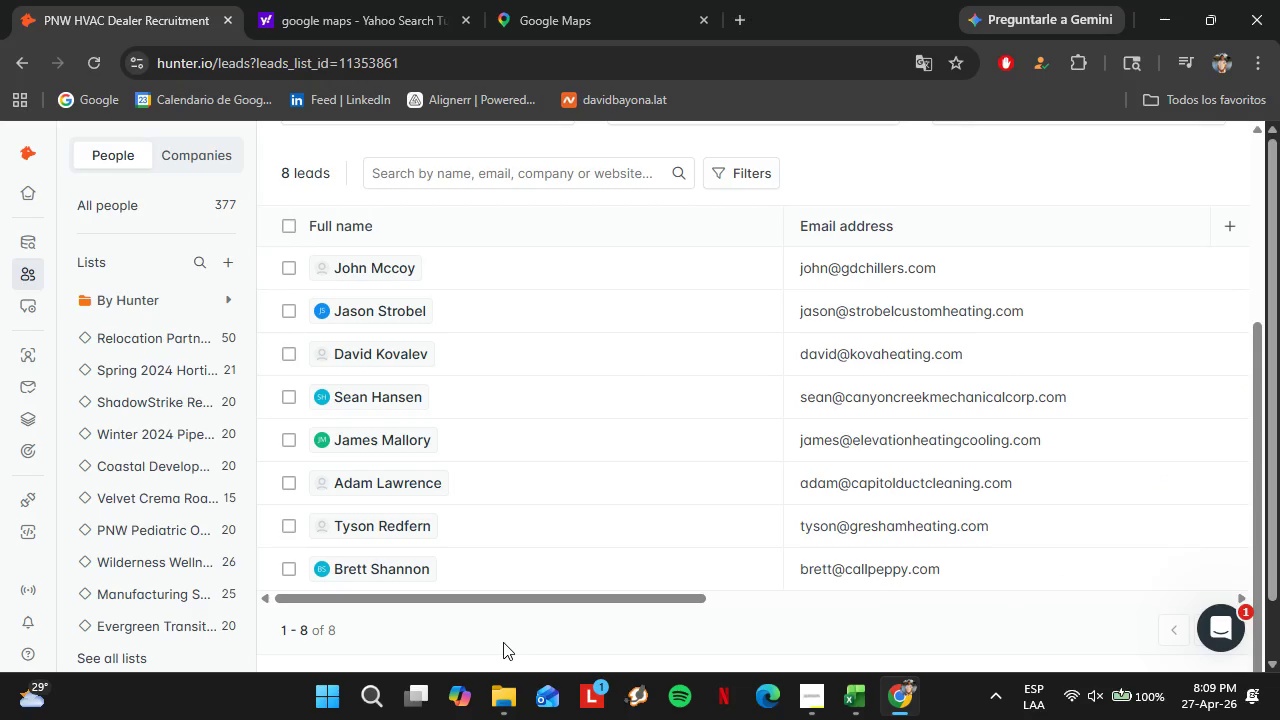 
left_click([17, 348])
 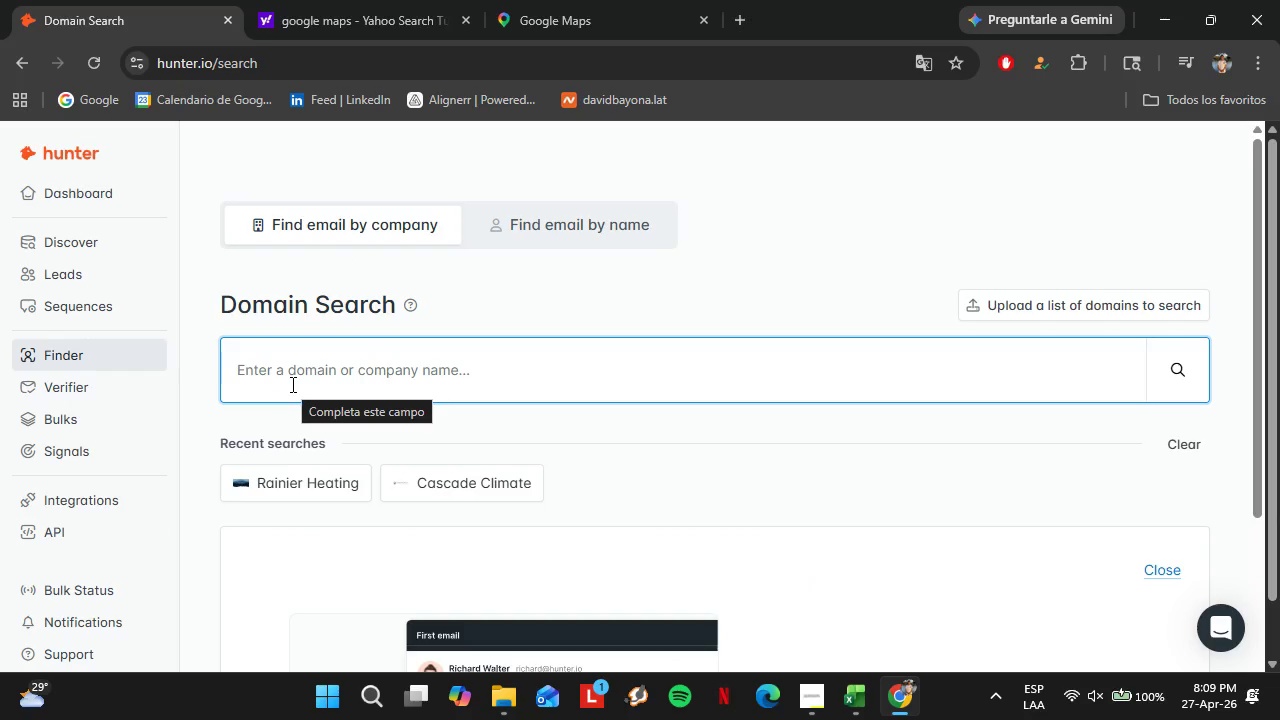 
type(nortg)
key(Backspace)
type(hwestheating.com)
 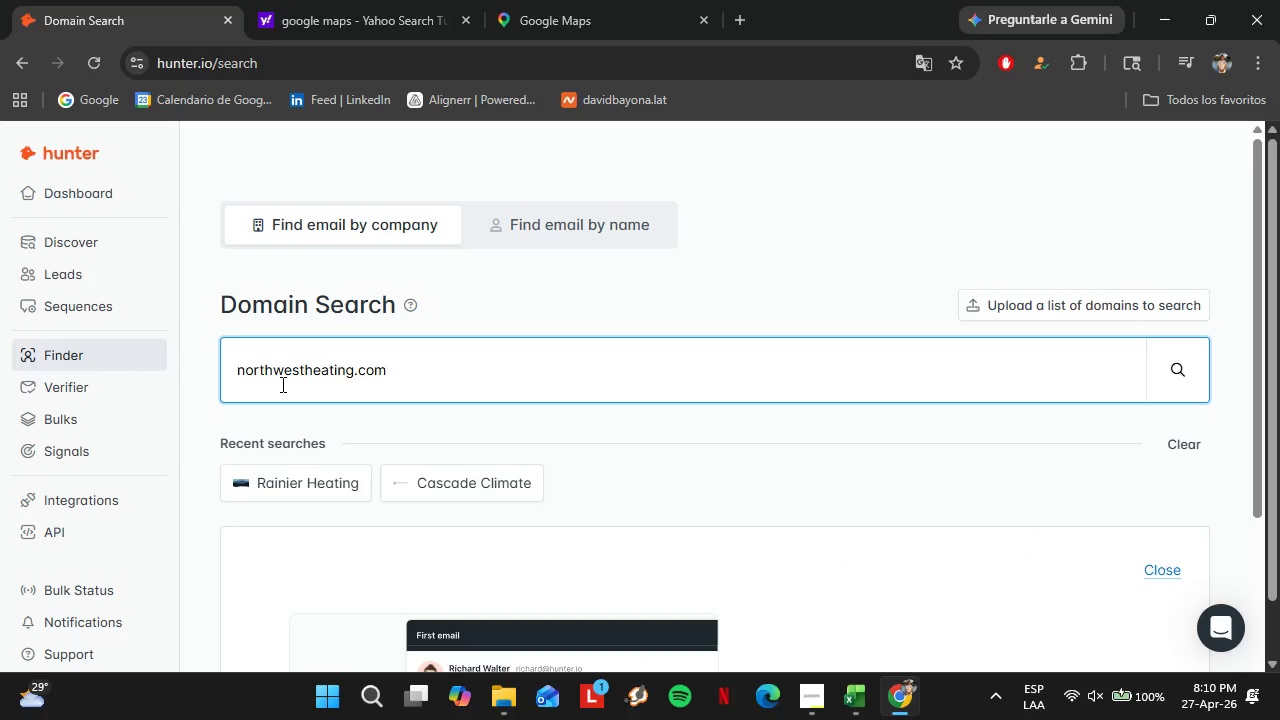 
key(Enter)
 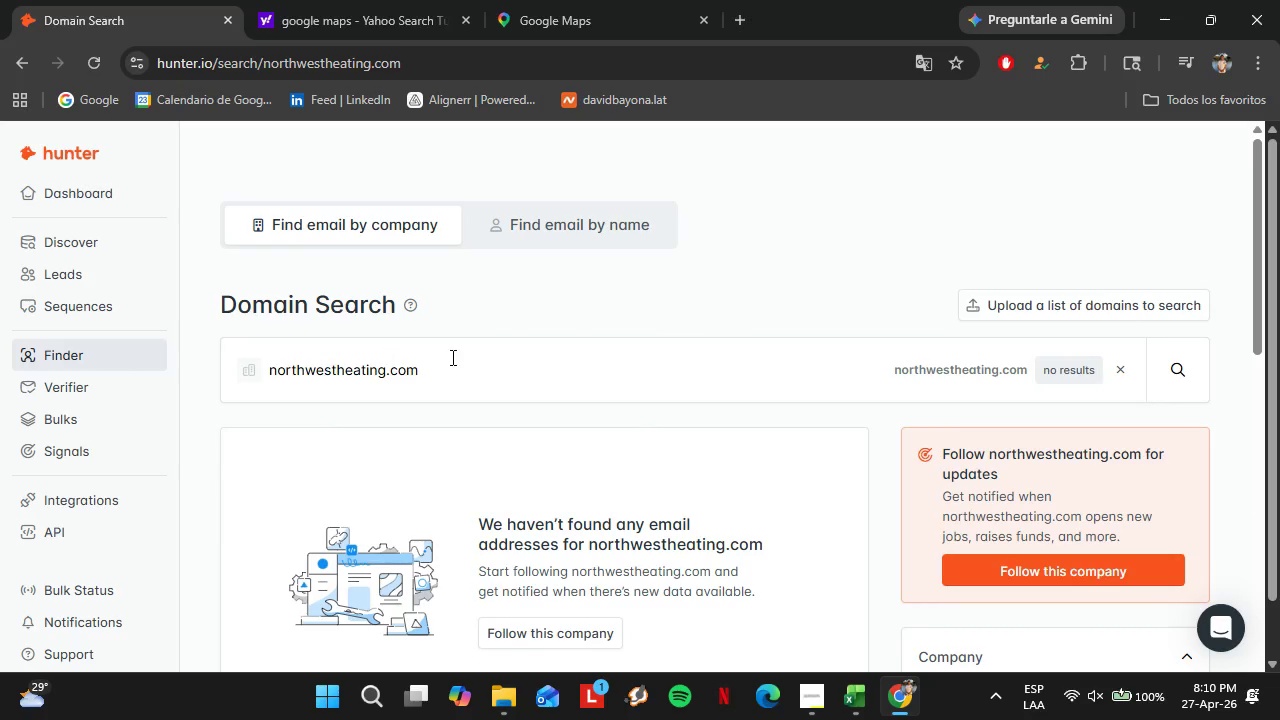 
double_click([457, 357])
 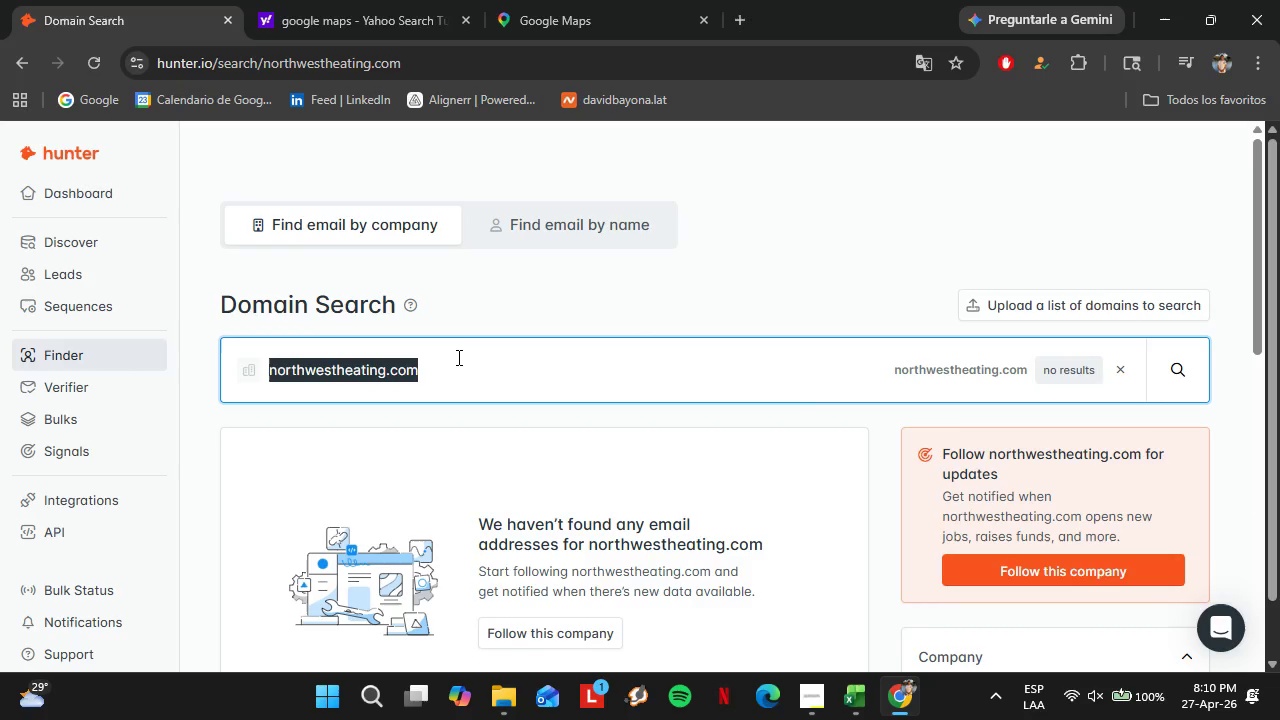 
triple_click([457, 357])
 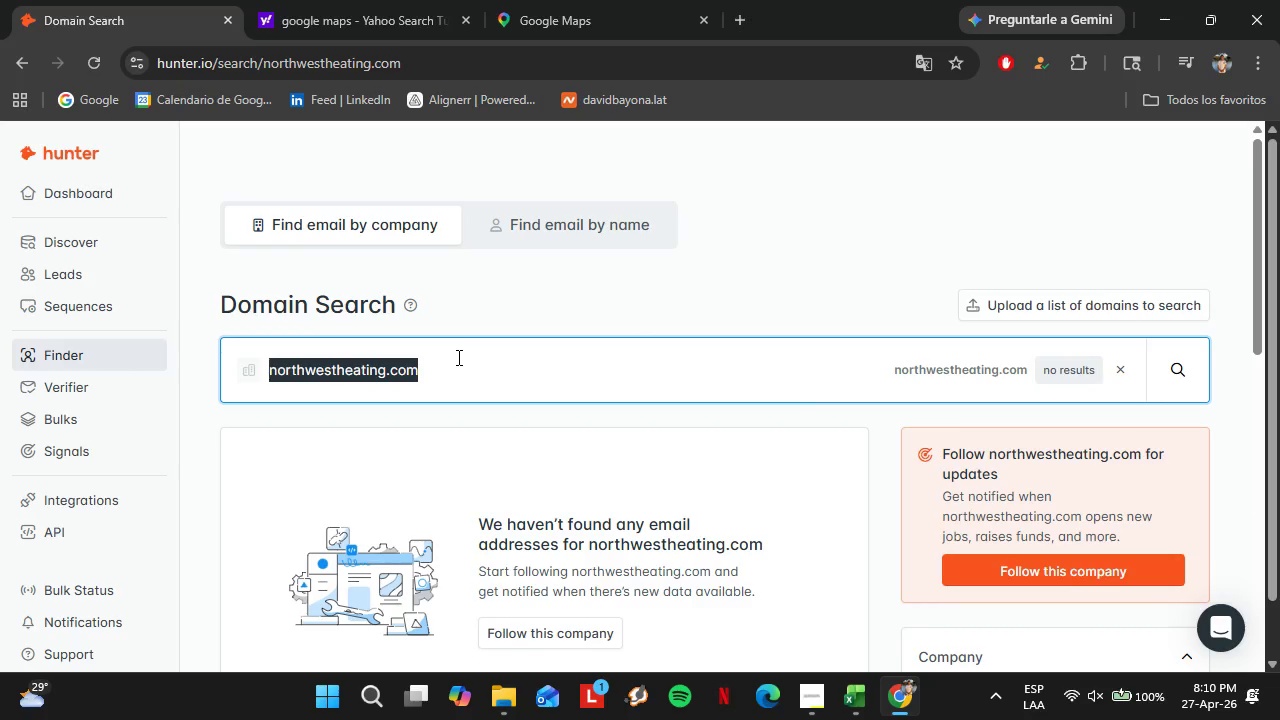 
type(precisionairservices.com)
 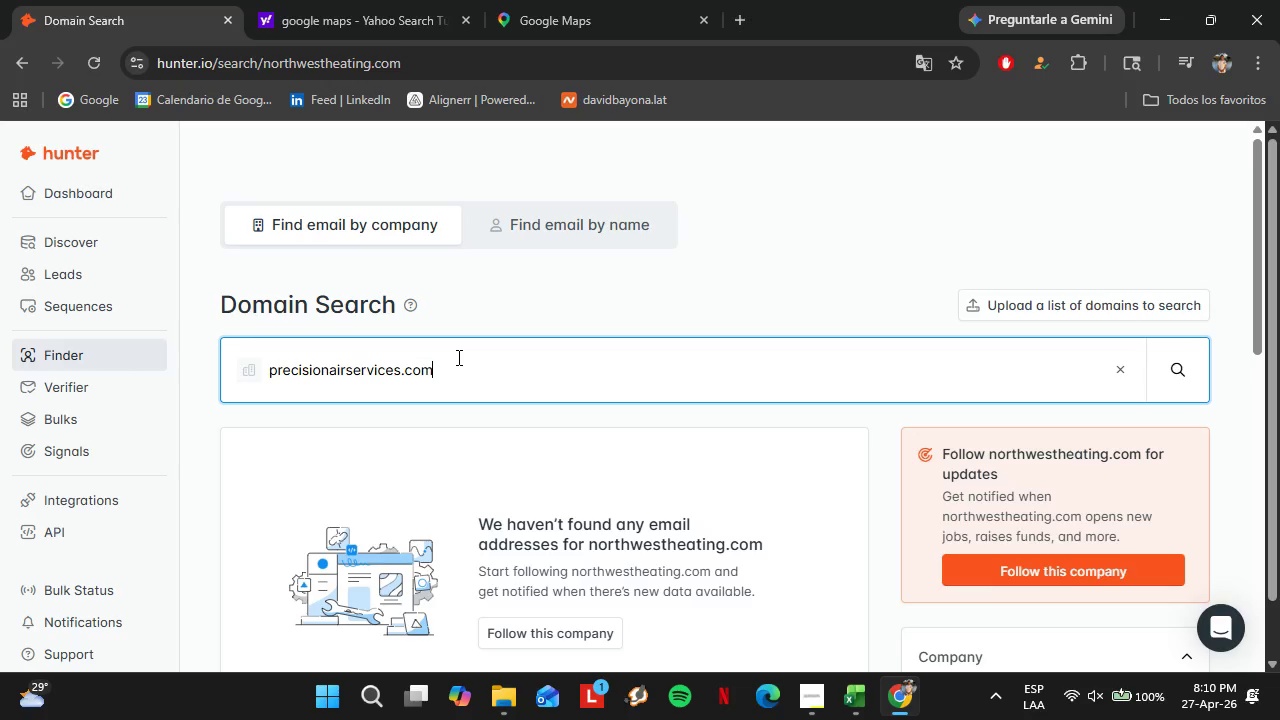 
key(Enter)
 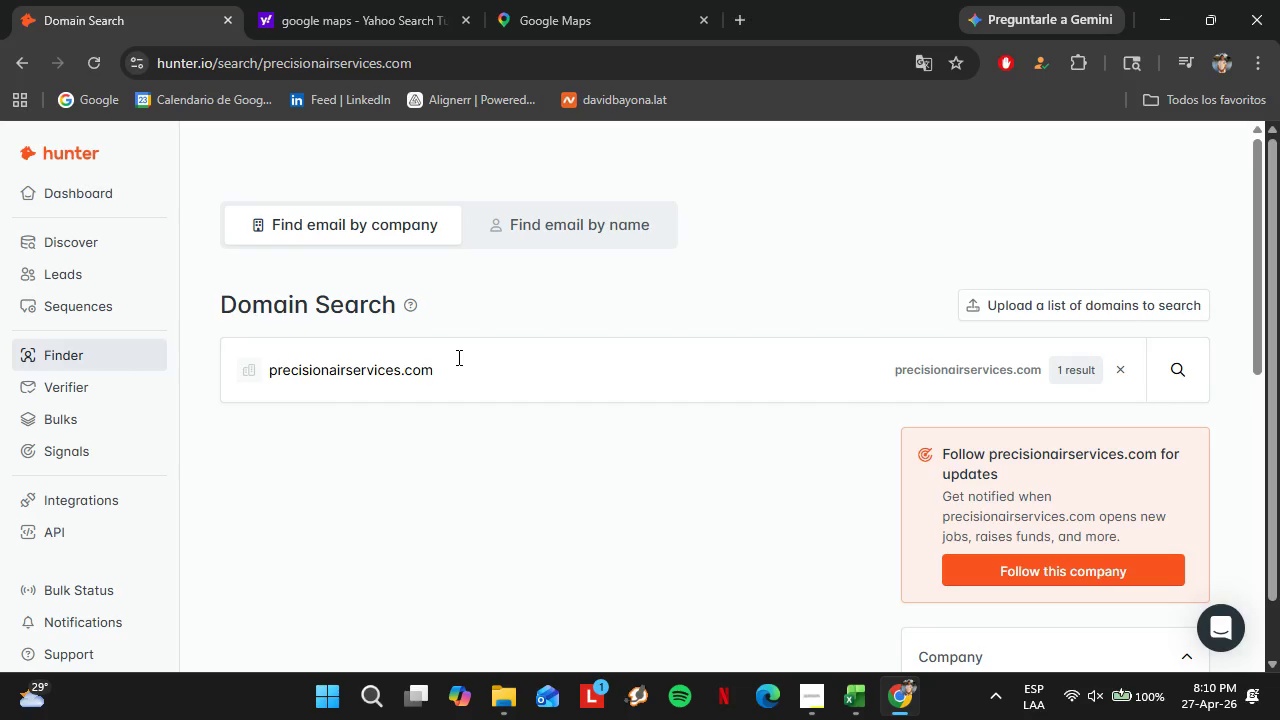 
left_click([457, 359])
 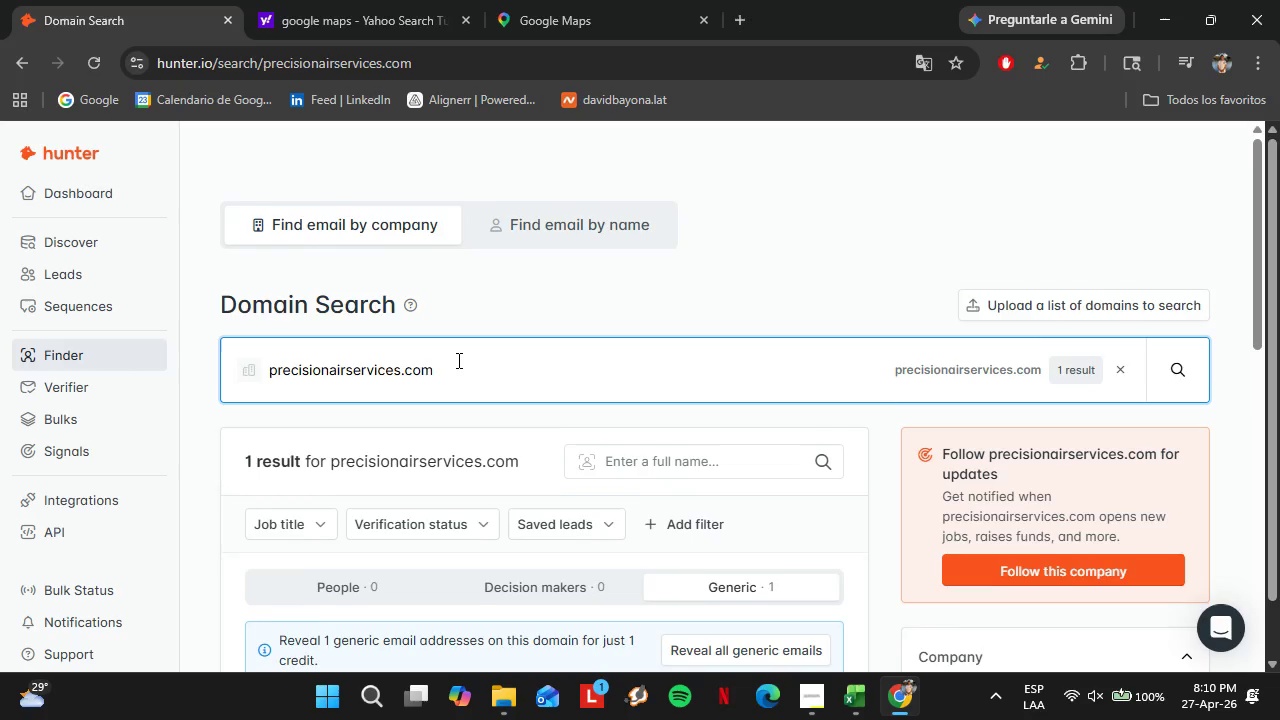 
scroll: coordinate [457, 360], scroll_direction: down, amount: 1.0
 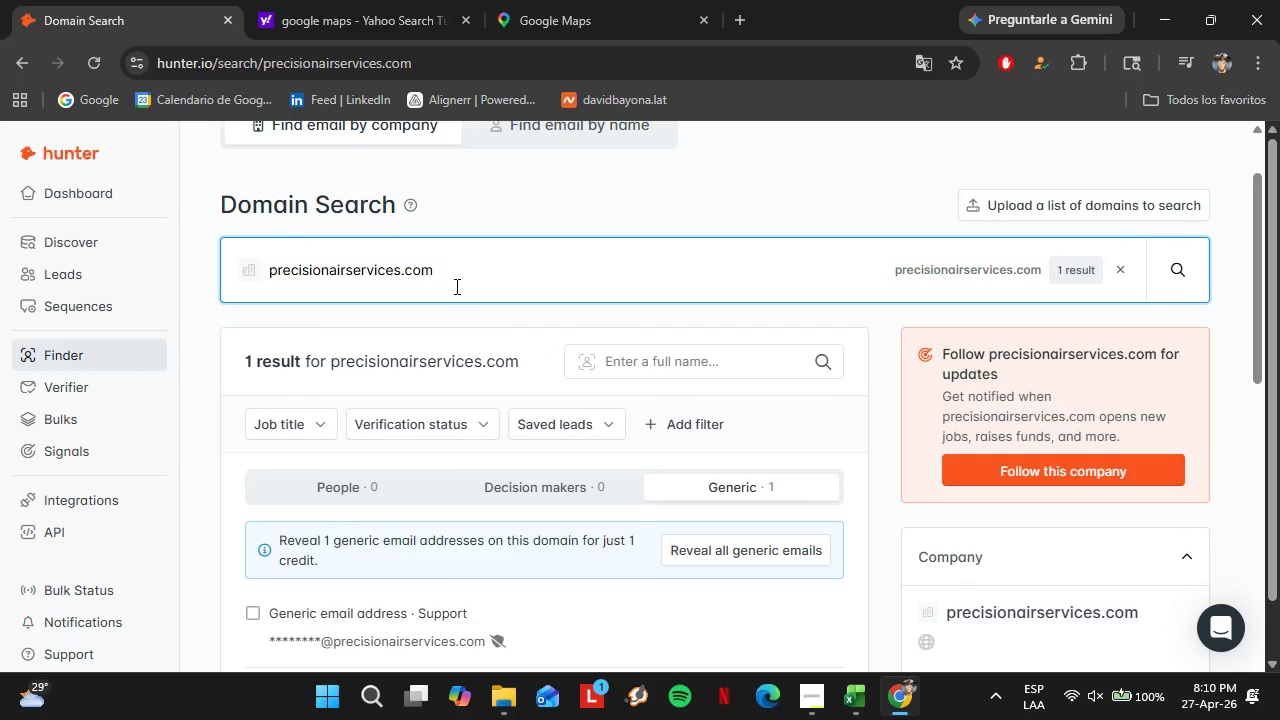 
double_click([455, 286])
 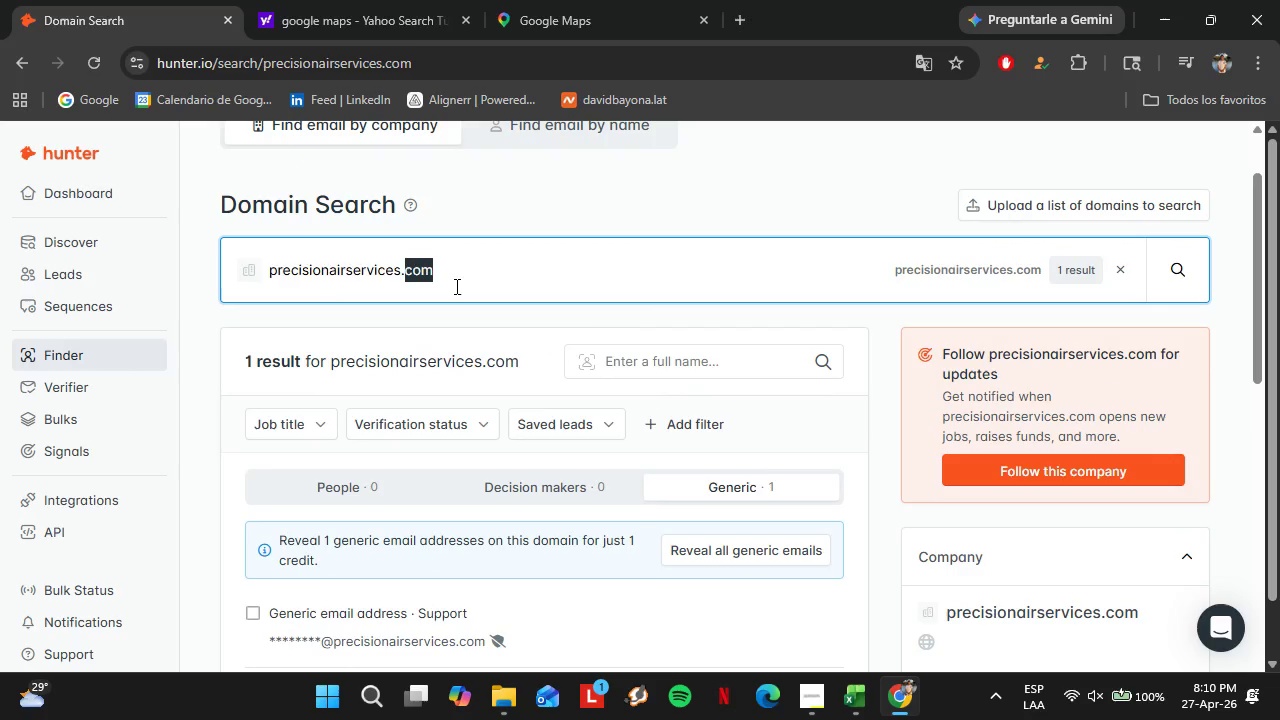 
triple_click([455, 286])
 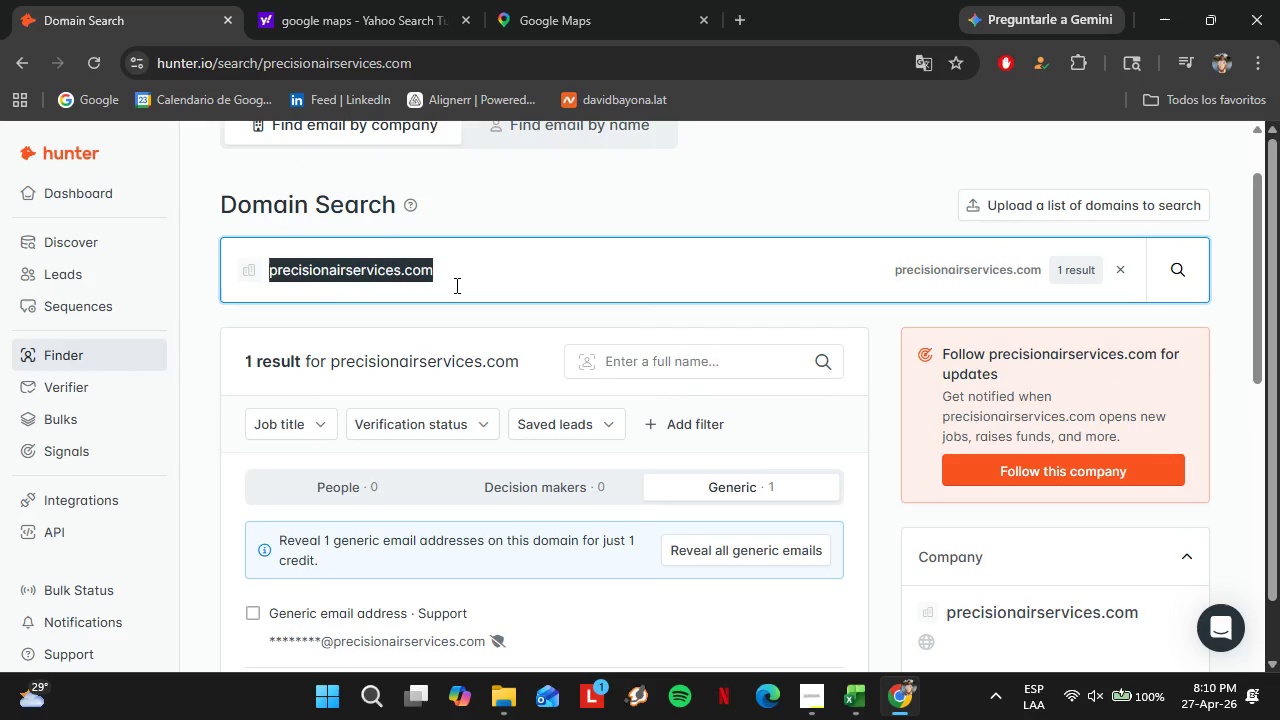 
type(;)
key(Backspace)
key(Backspace)
type(pacificheatingcooling.com)
 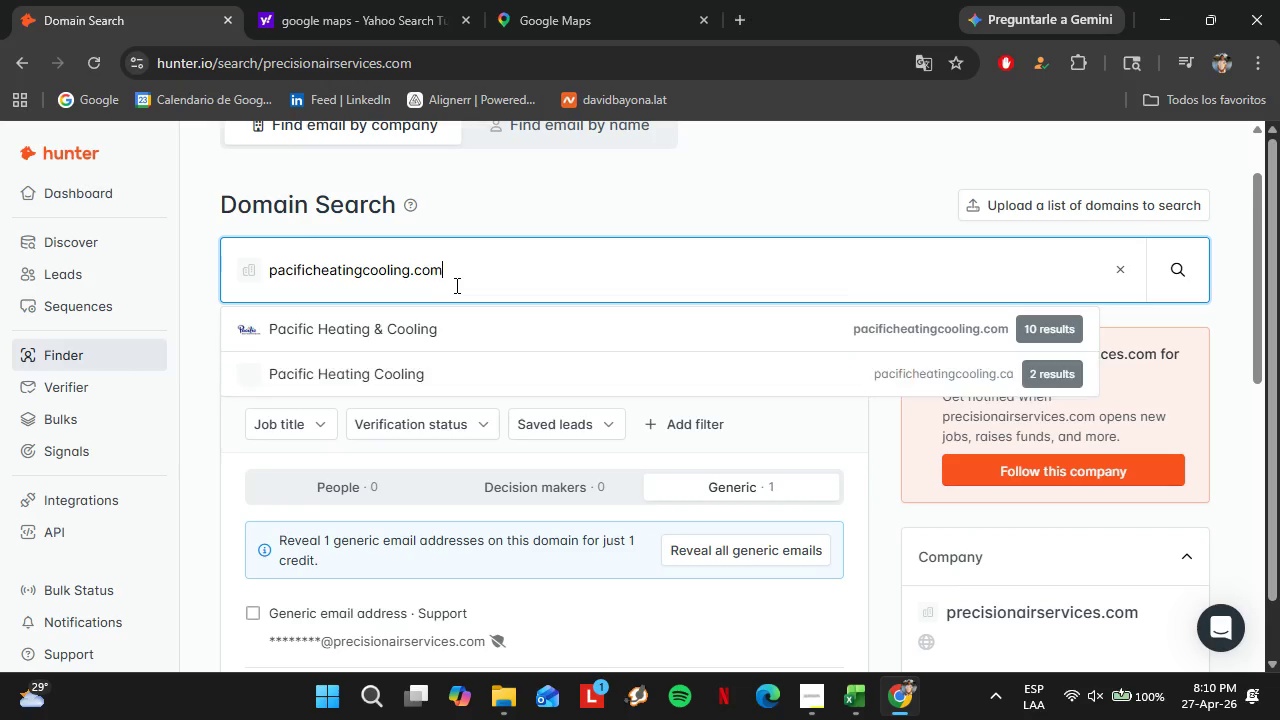 
key(Enter)
 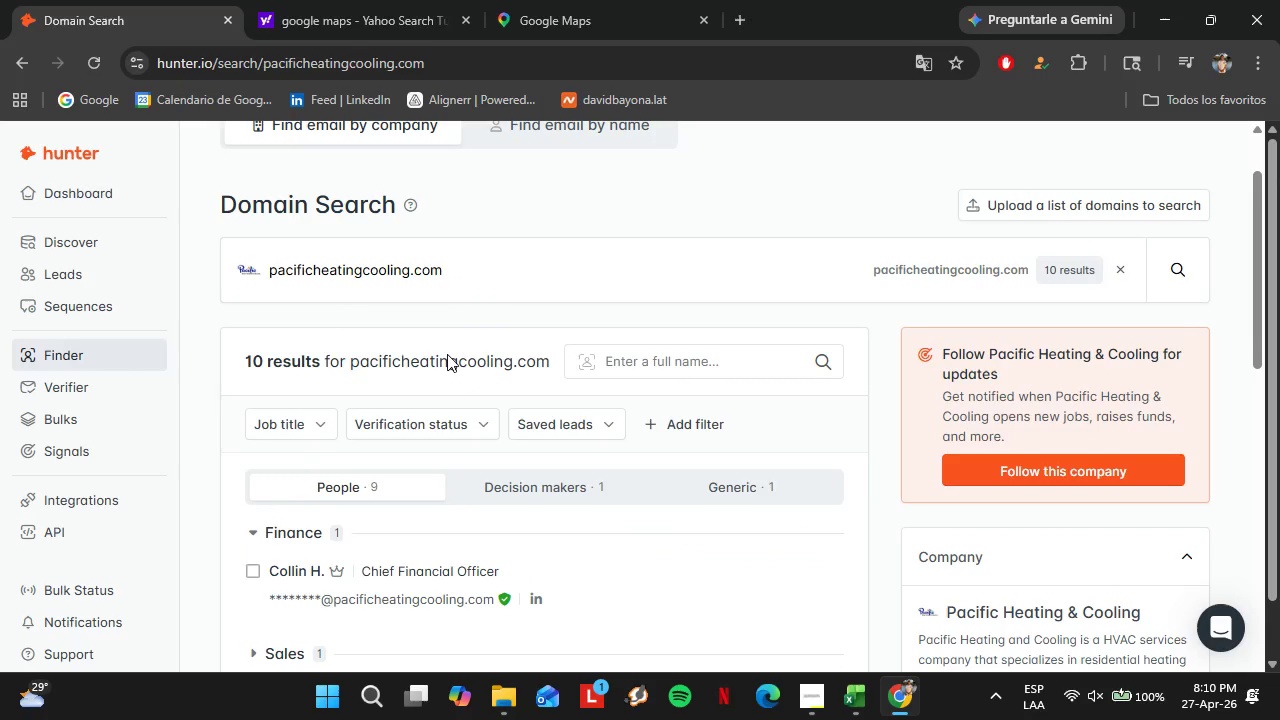 
scroll: coordinate [458, 454], scroll_direction: down, amount: 2.0
 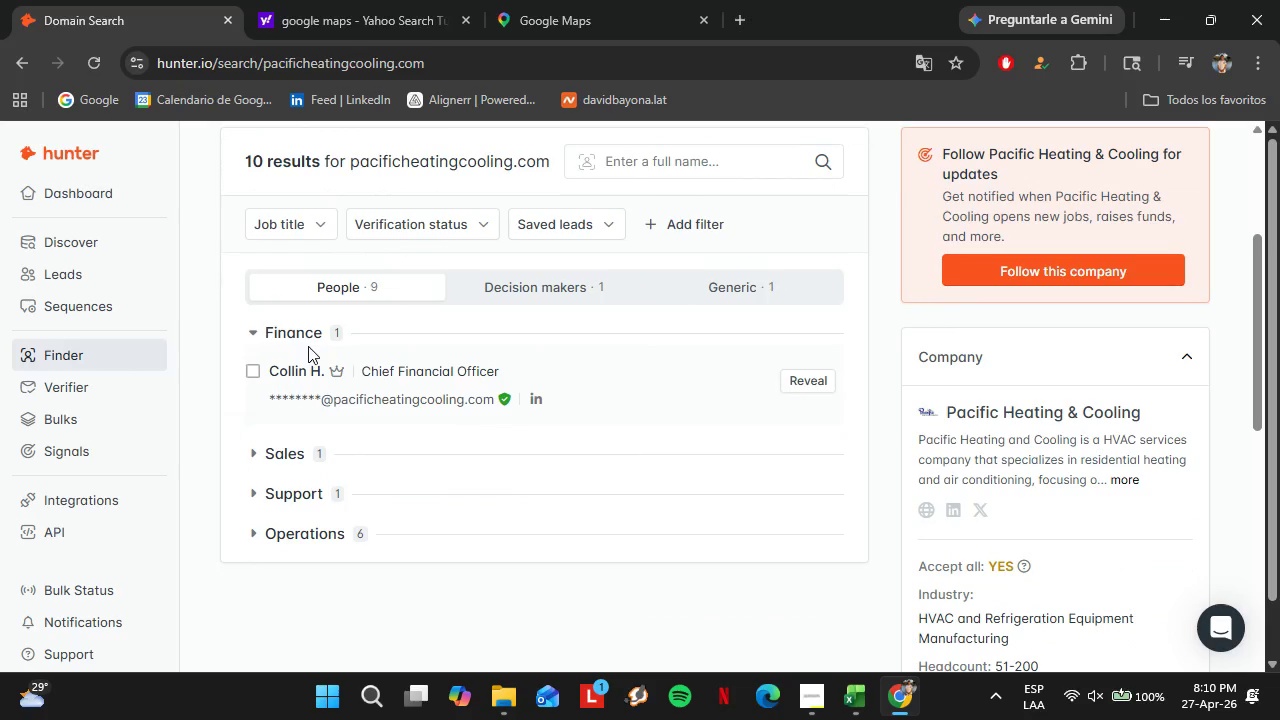 
left_click([307, 342])
 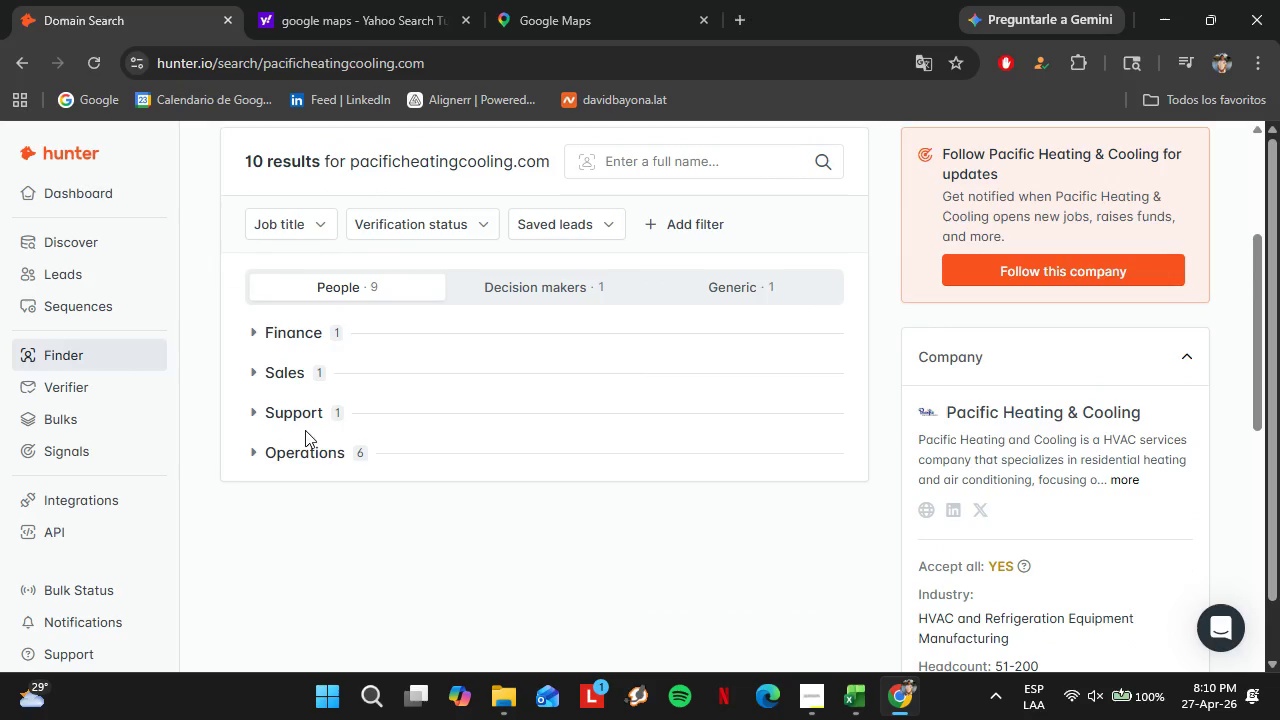 
left_click([298, 419])
 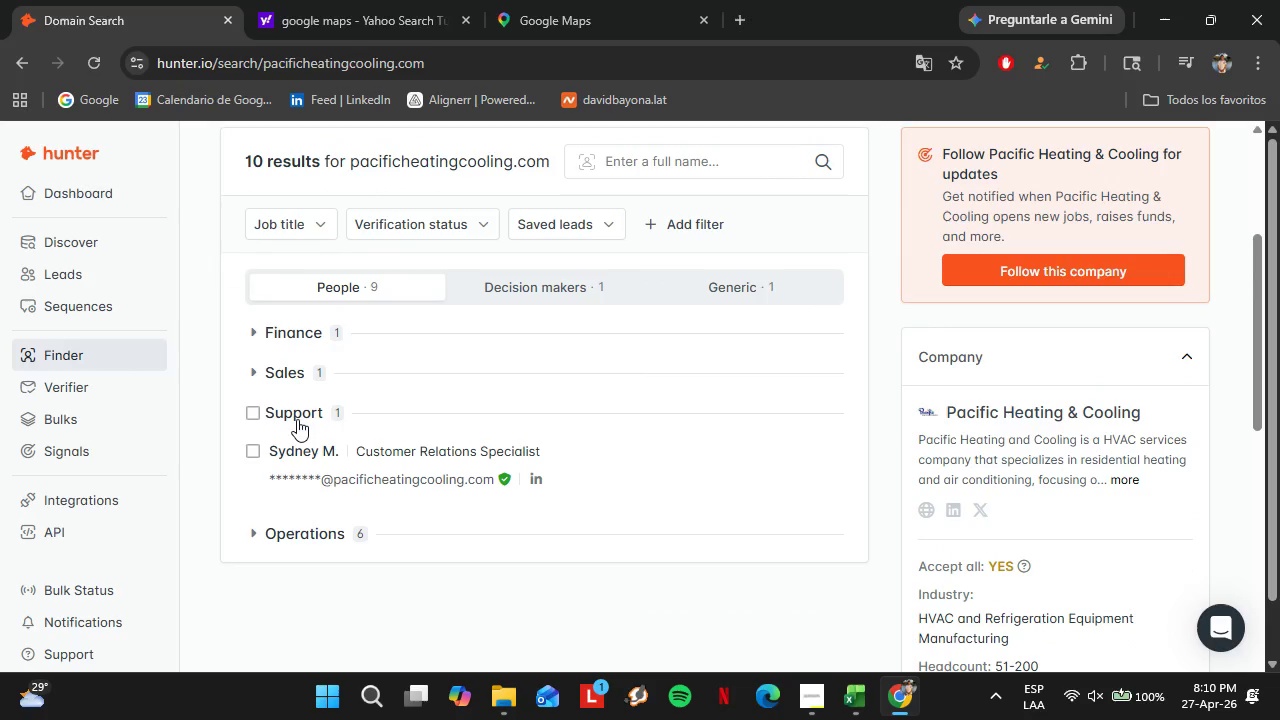 
left_click([297, 419])
 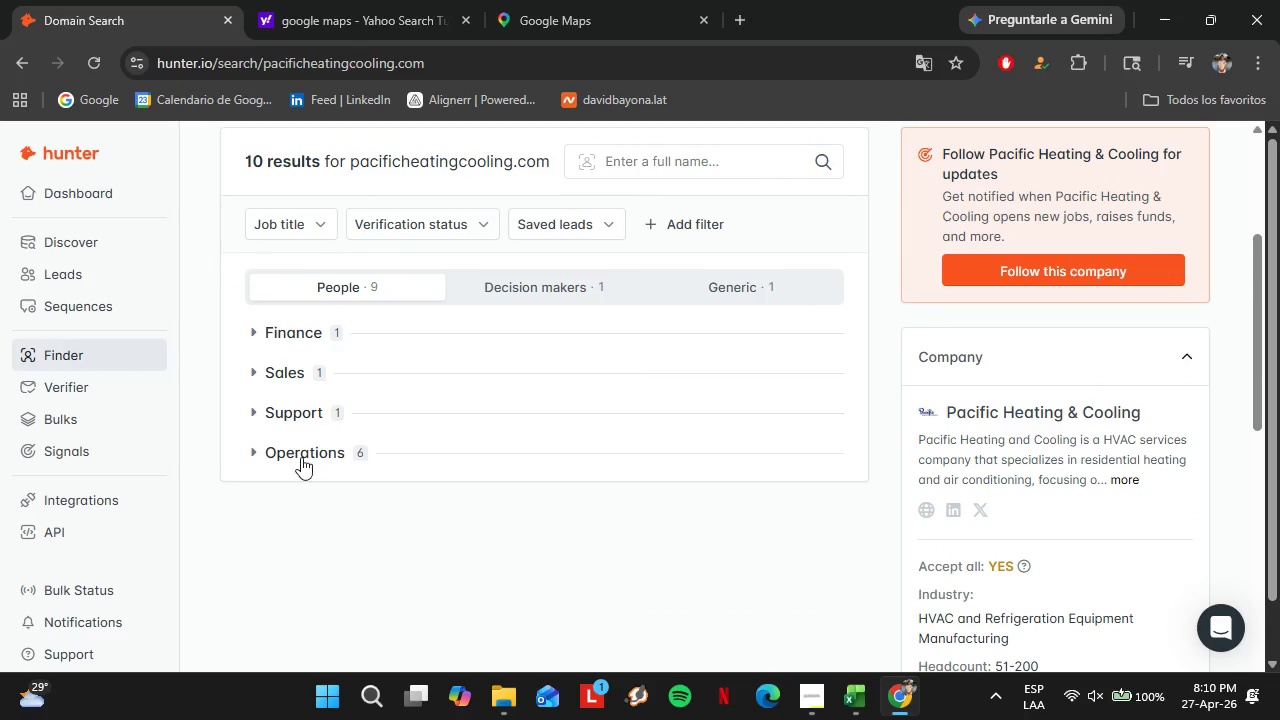 
left_click([301, 455])
 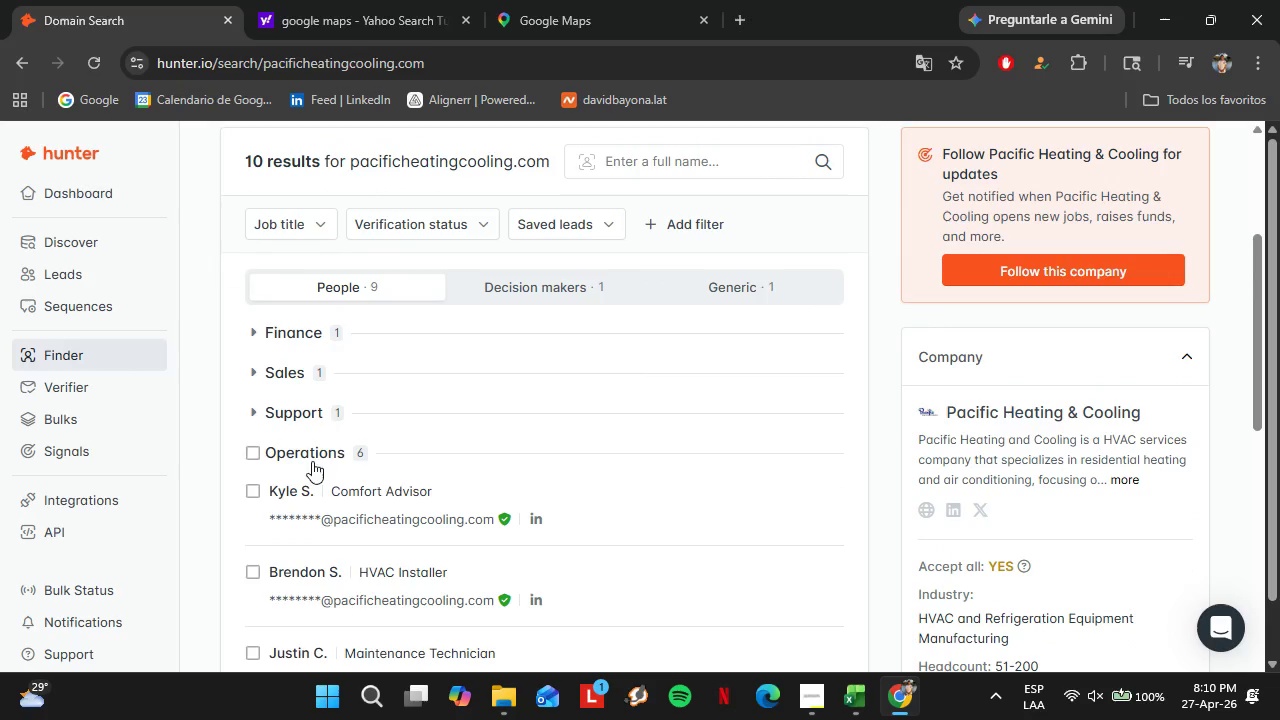 
scroll: coordinate [347, 437], scroll_direction: down, amount: 5.0
 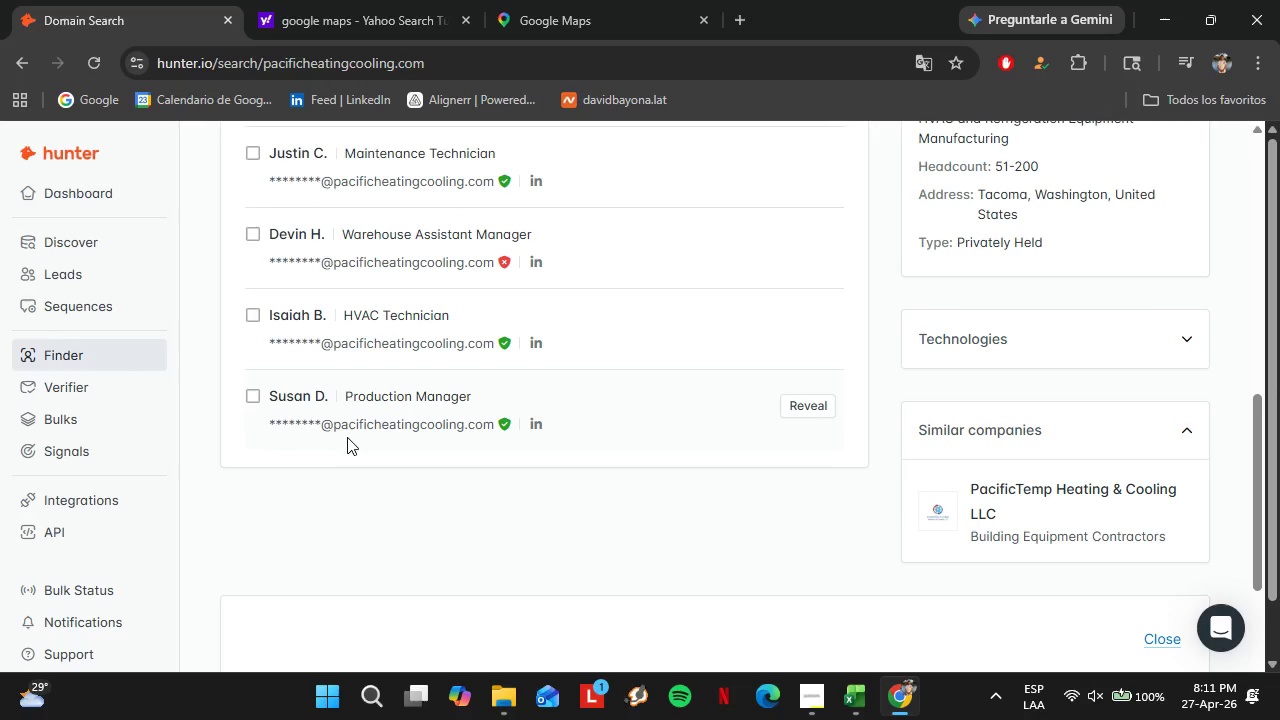 
wait(50.63)
 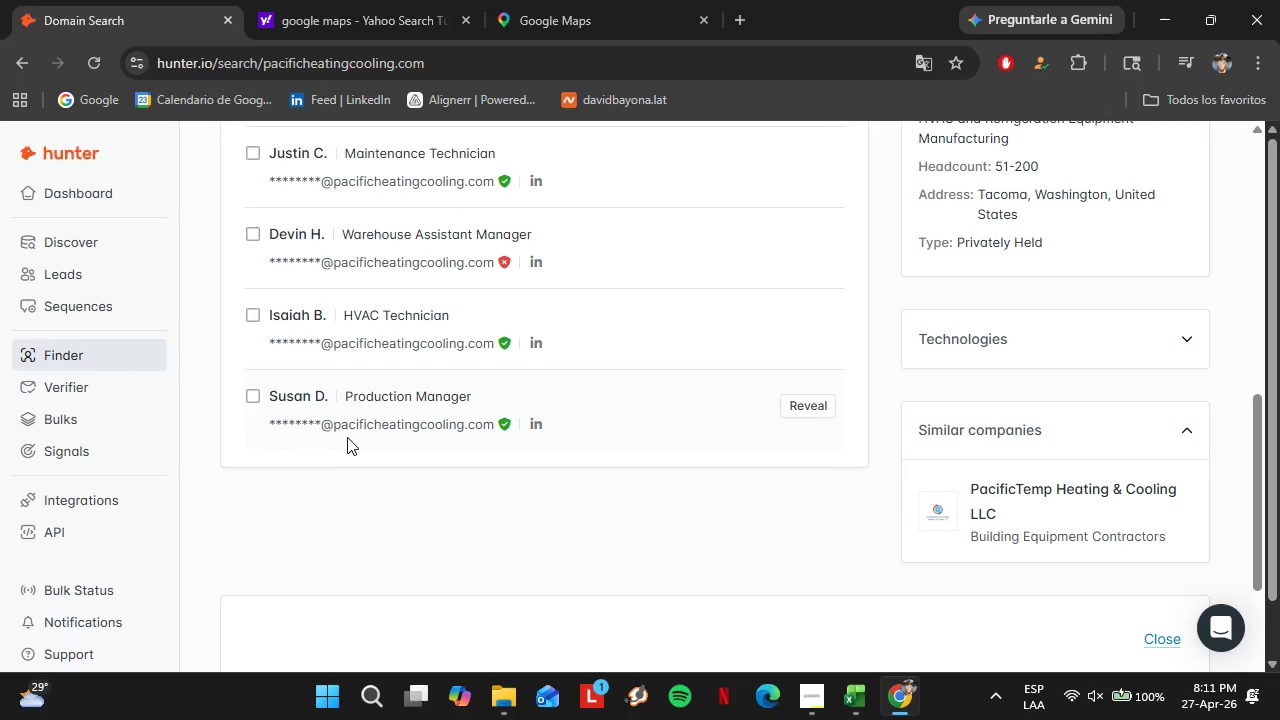 
scroll: coordinate [363, 210], scroll_direction: up, amount: 7.0
 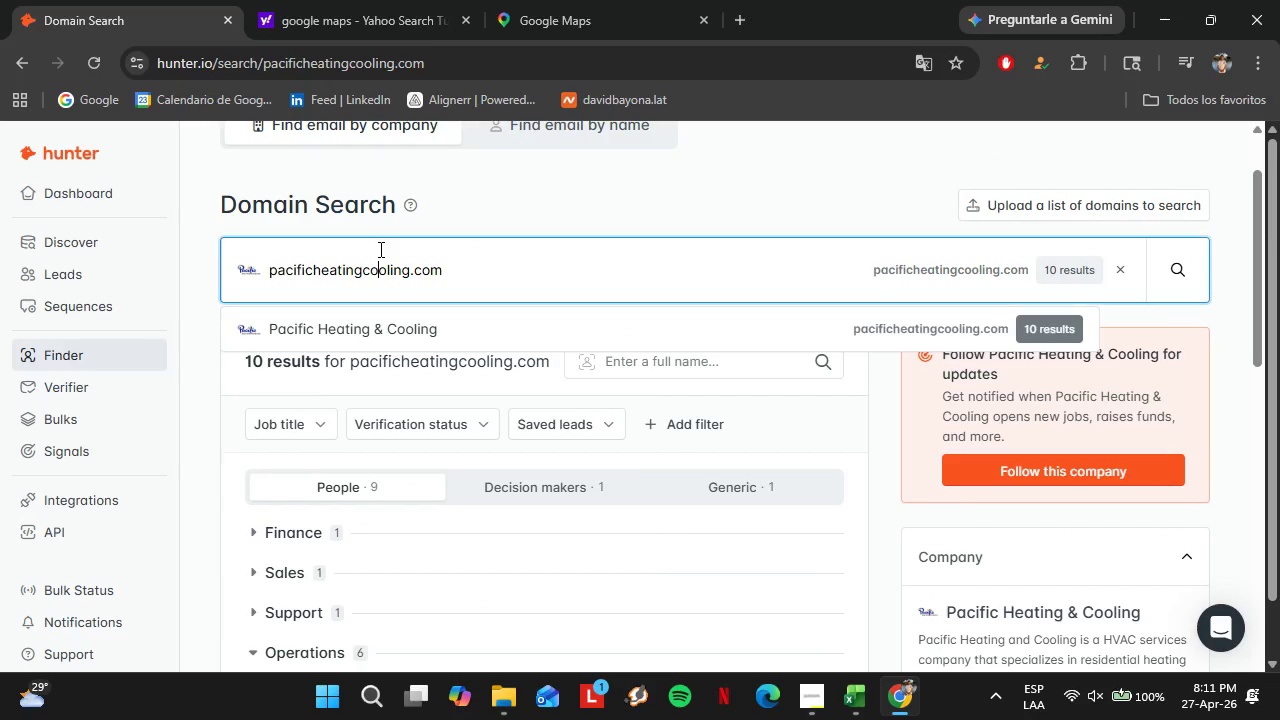 
double_click([379, 249])
 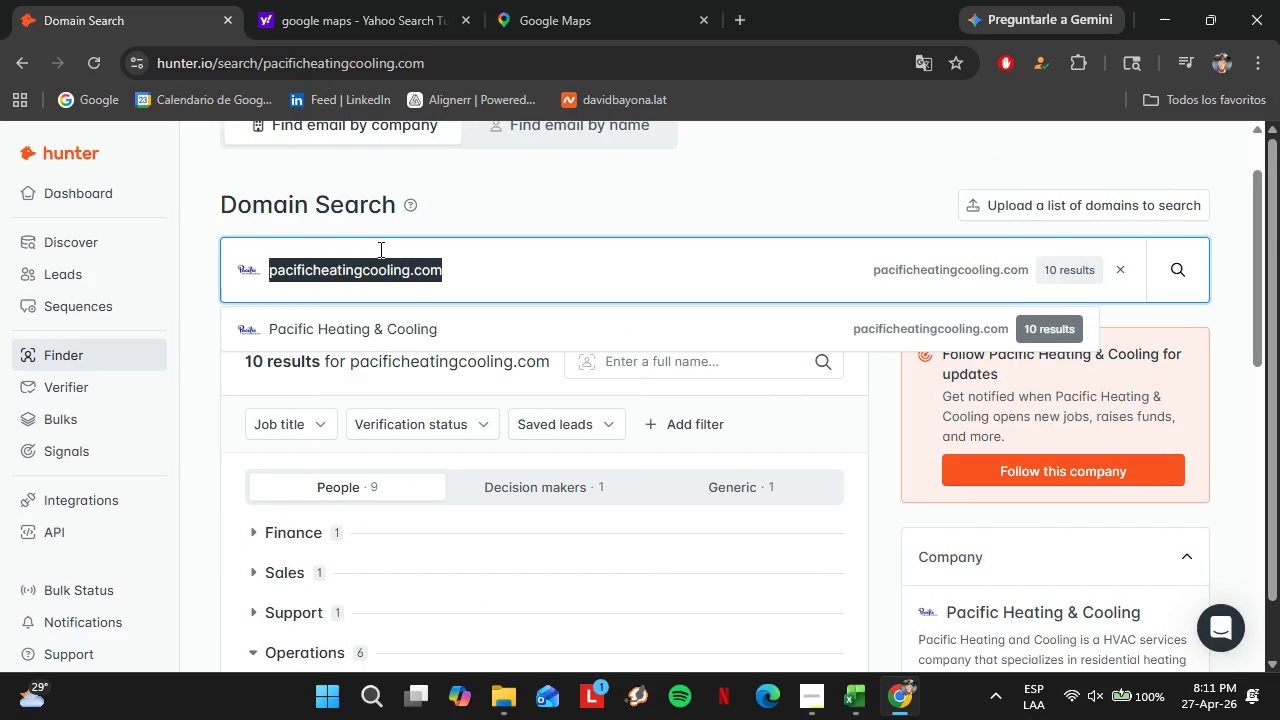 
triple_click([379, 249])
 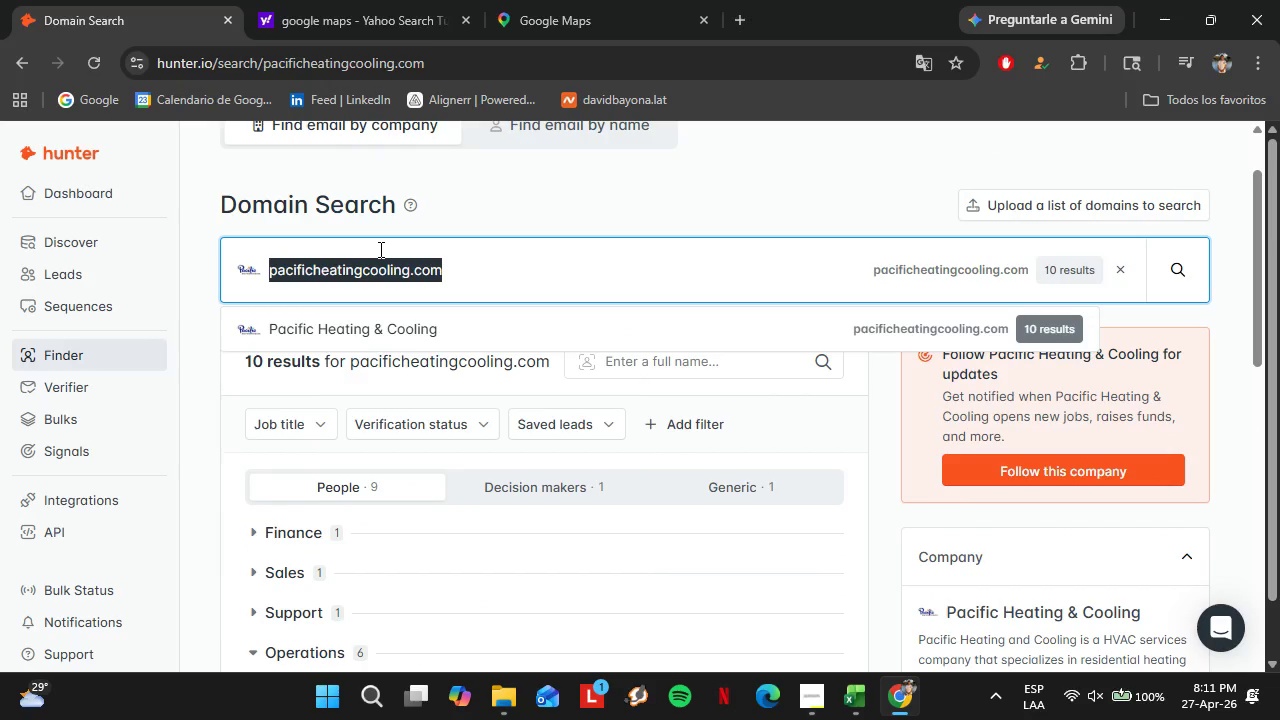 
triple_click([379, 249])
 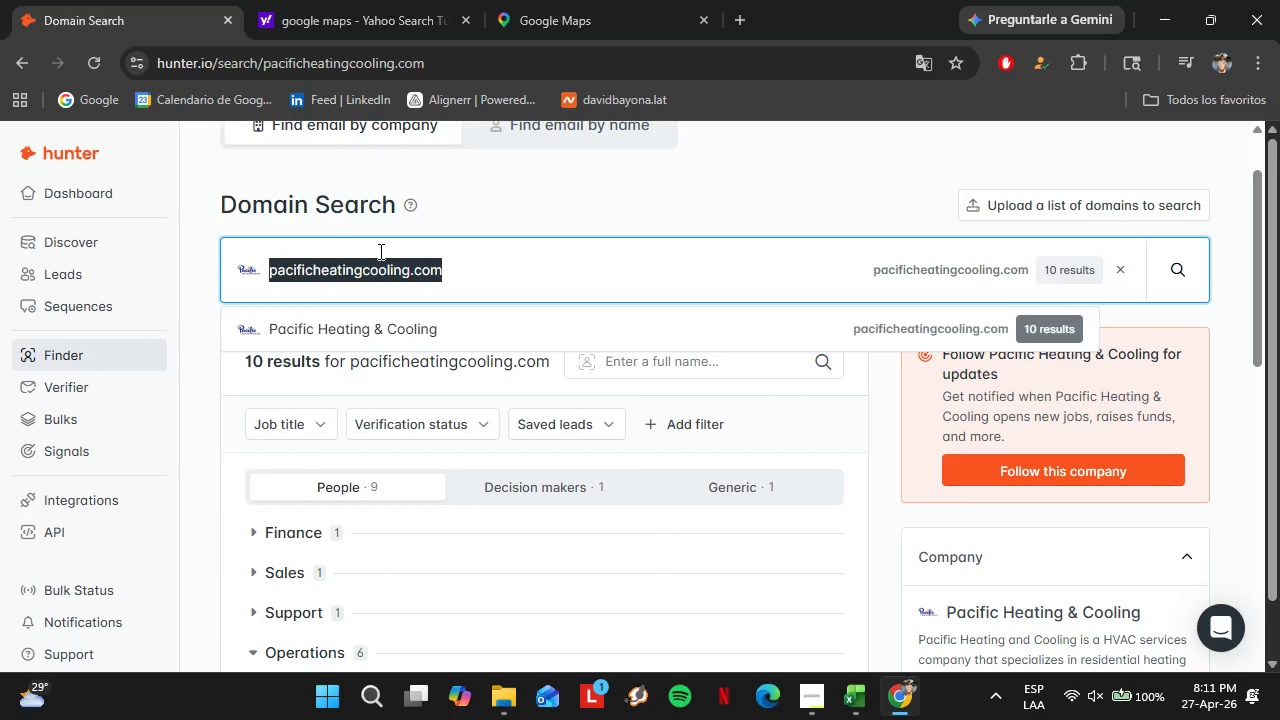 
type(evergreenhvac.com)
 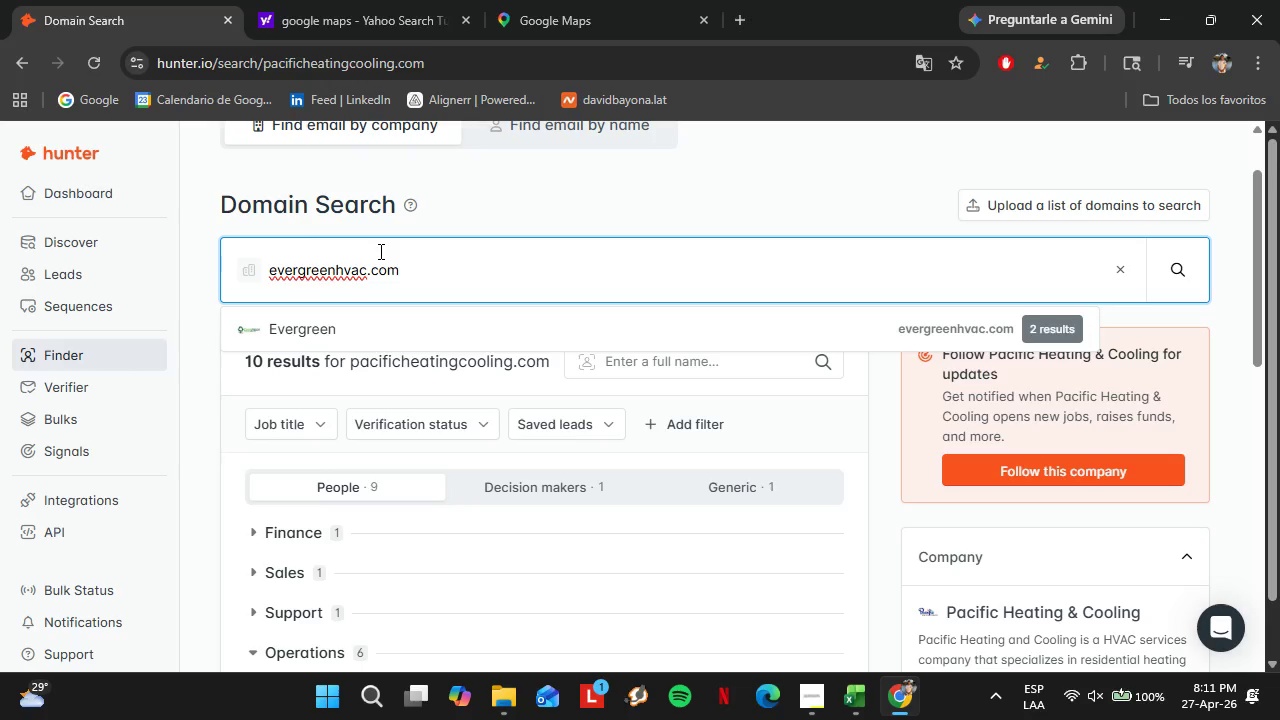 
key(ArrowDown)
 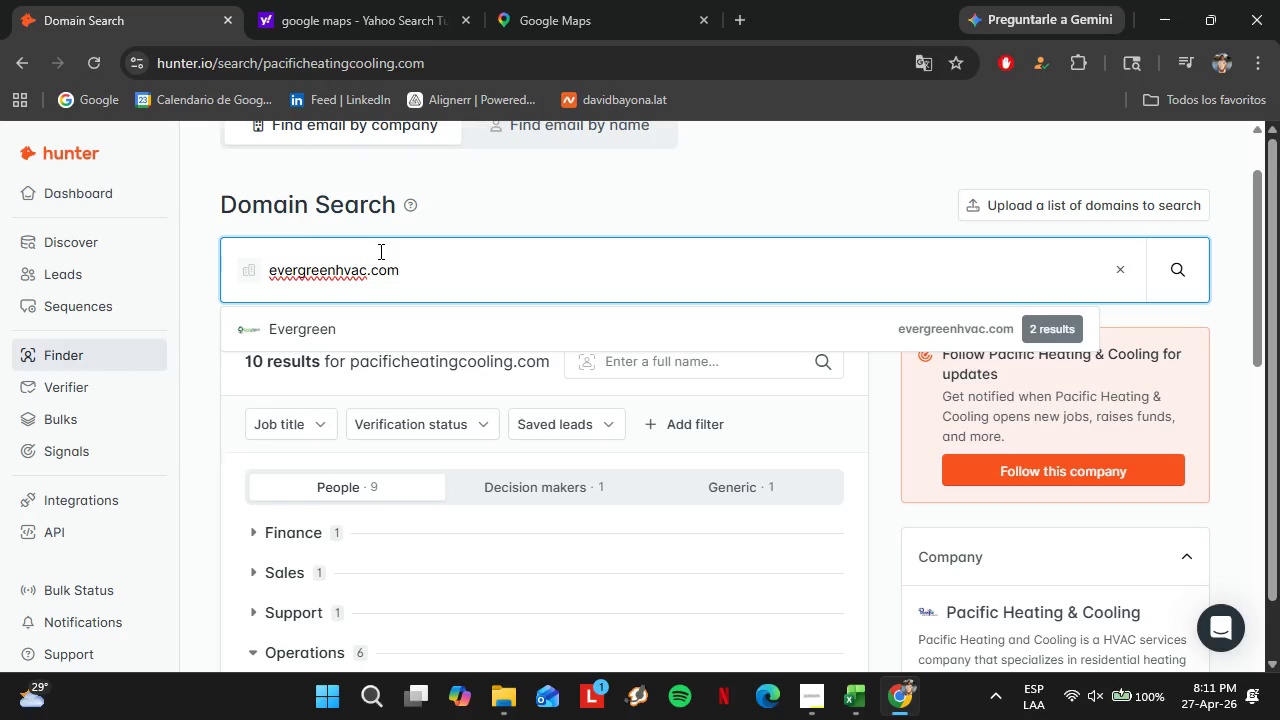 
key(Enter)
 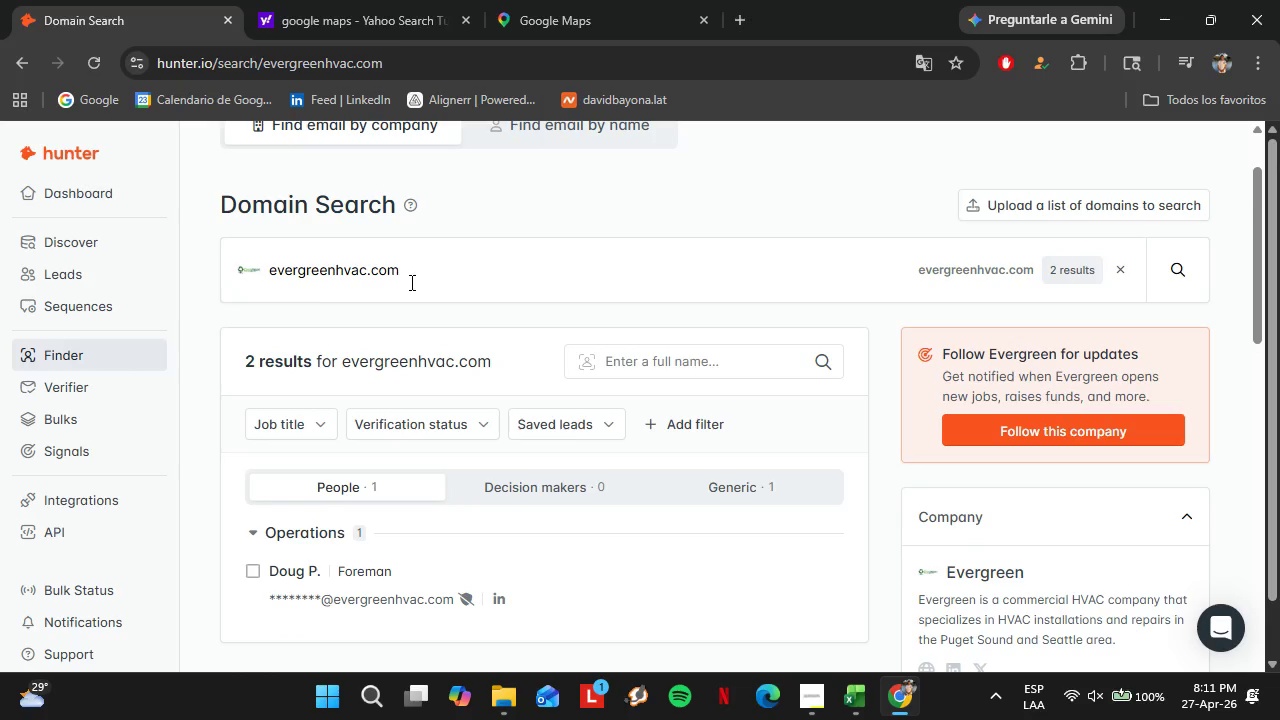 
double_click([411, 282])
 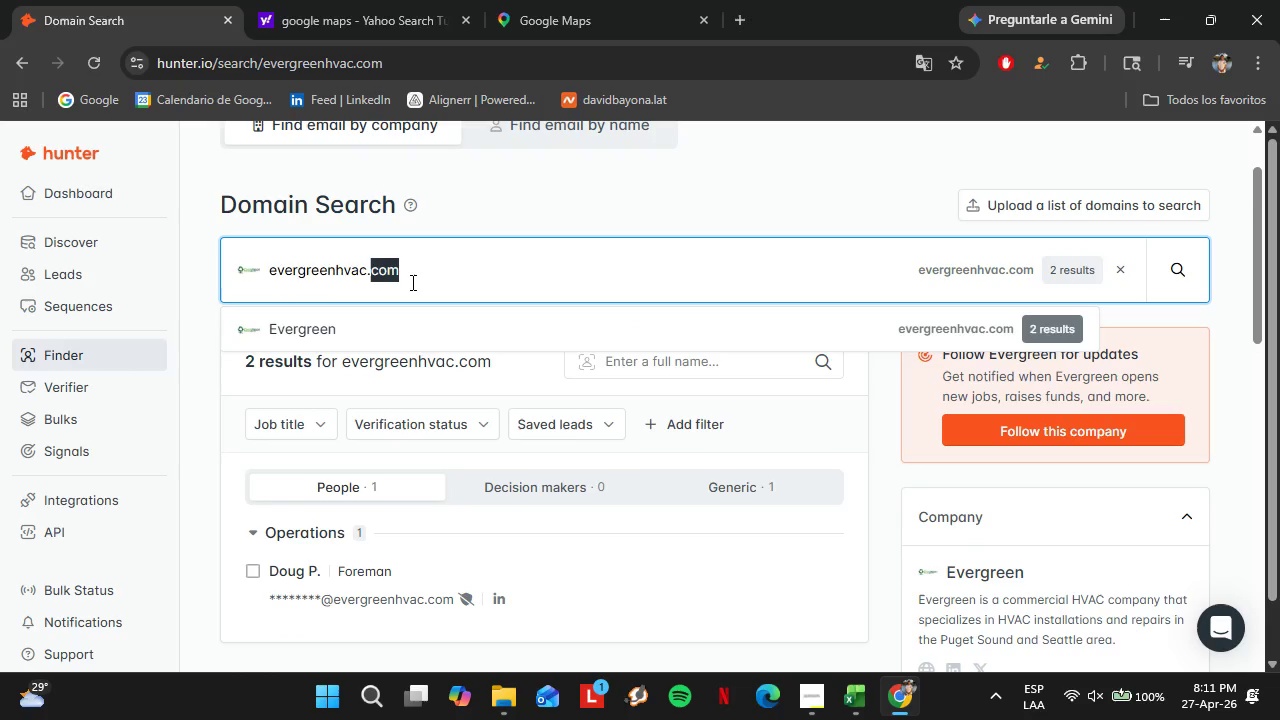 
triple_click([411, 282])
 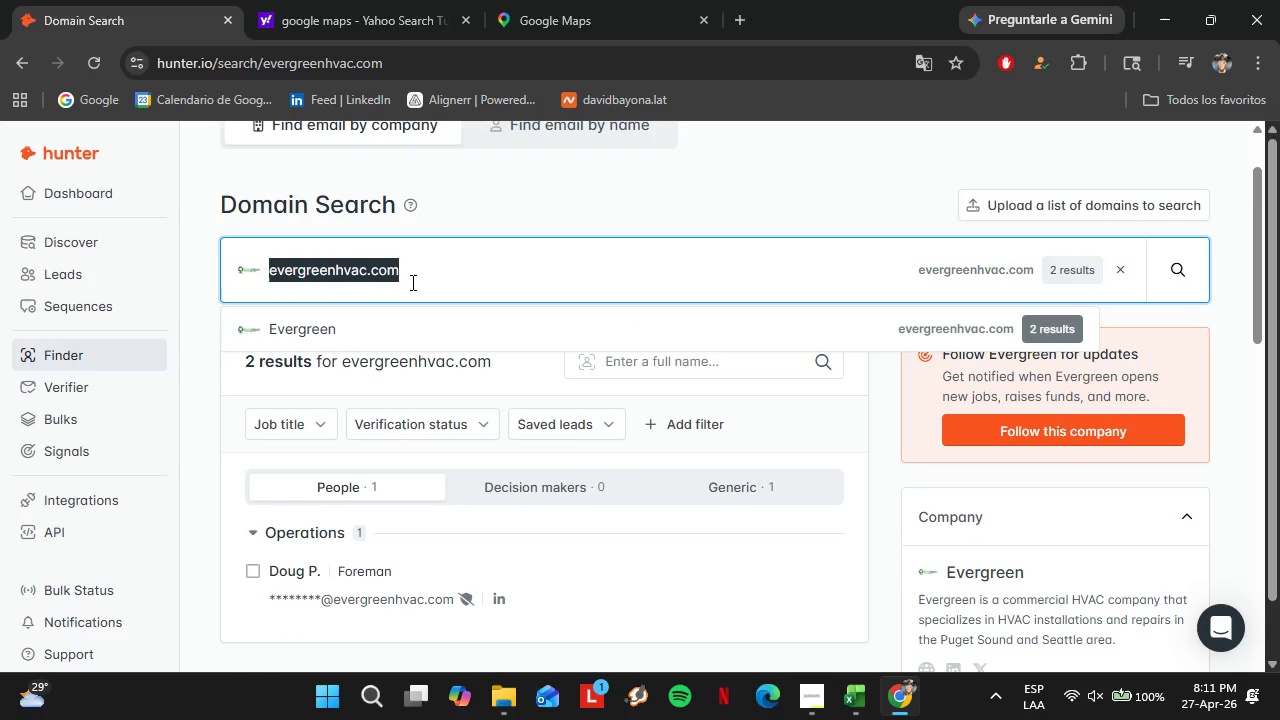 
triple_click([411, 282])
 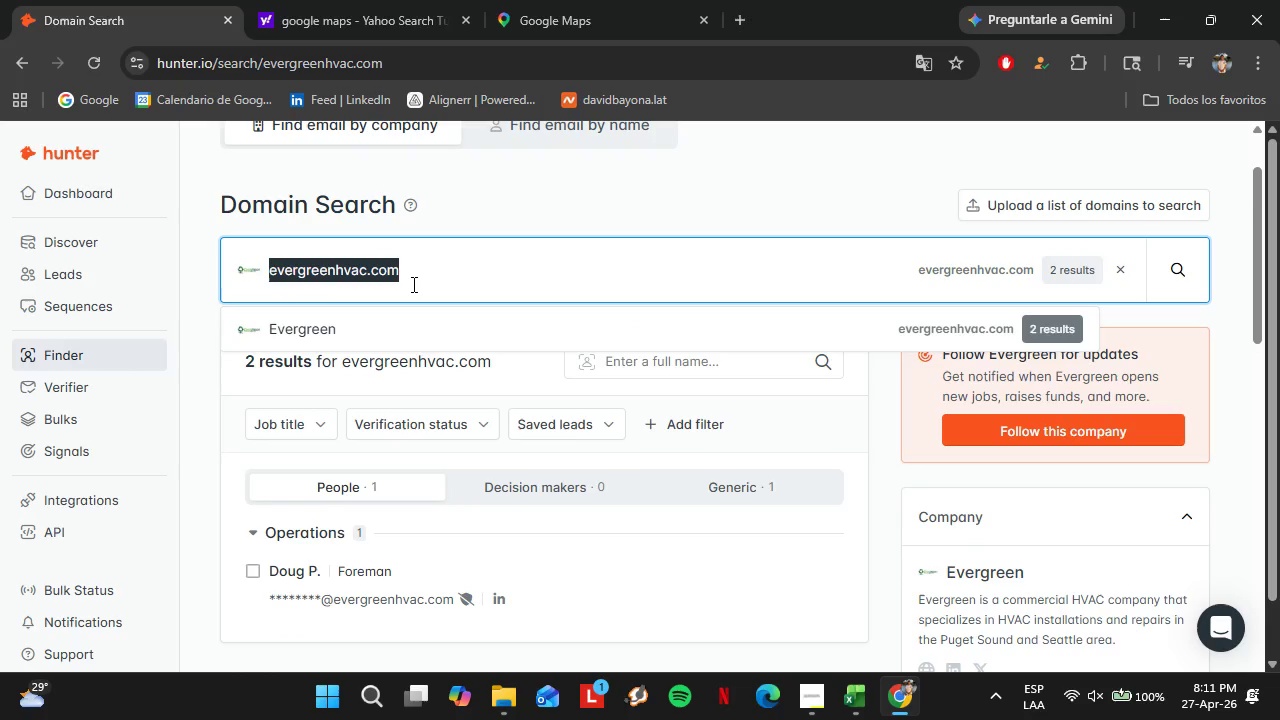 
type(allweatherheating.o)
key(Backspace)
type(com)
 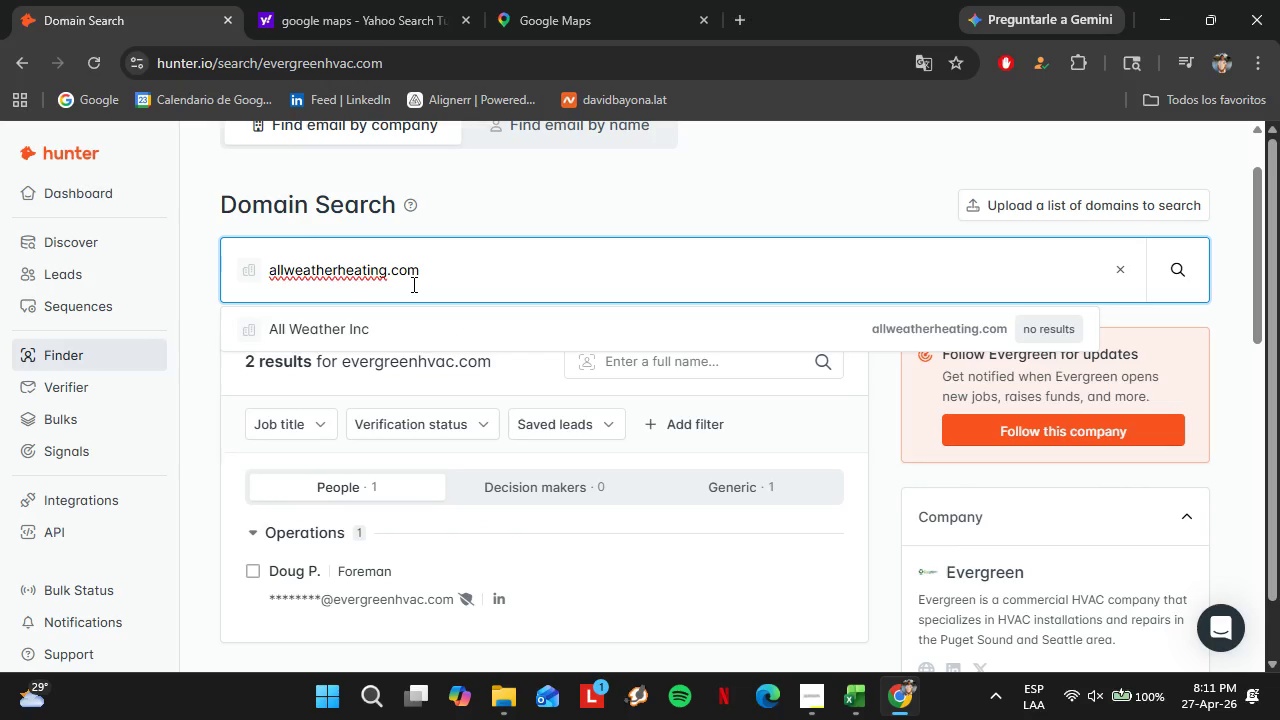 
key(Enter)
 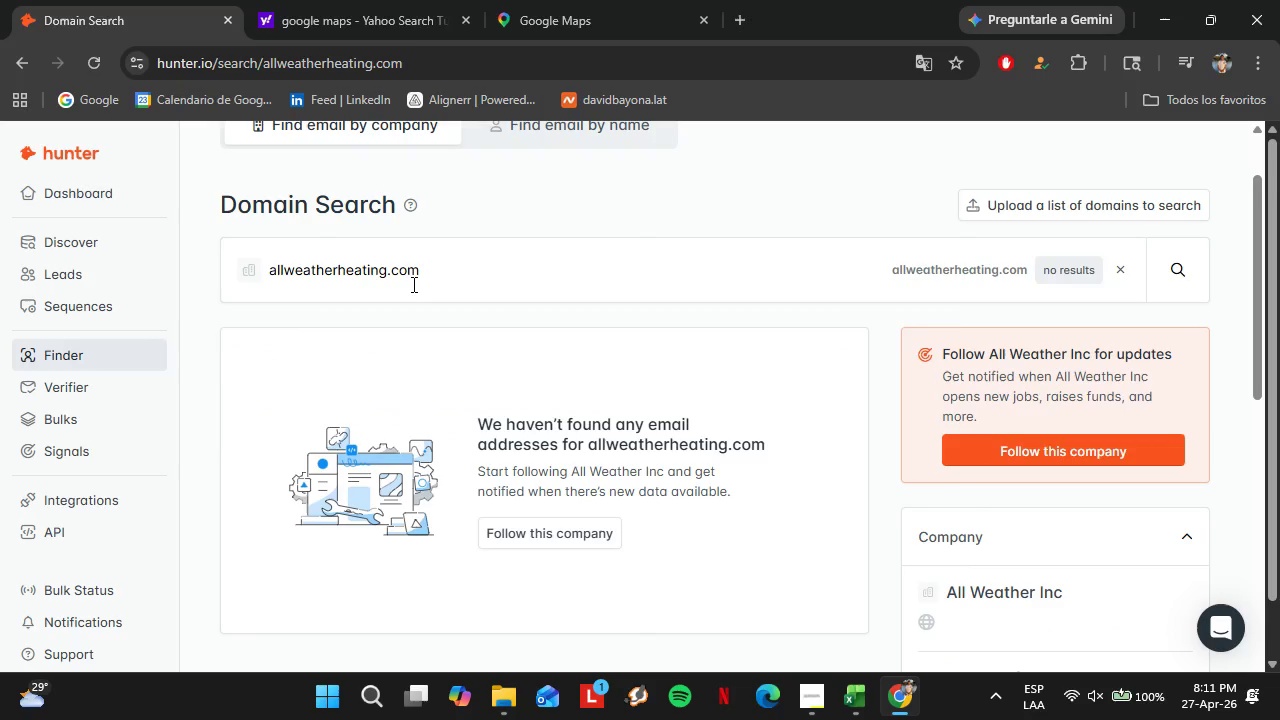 
double_click([413, 283])
 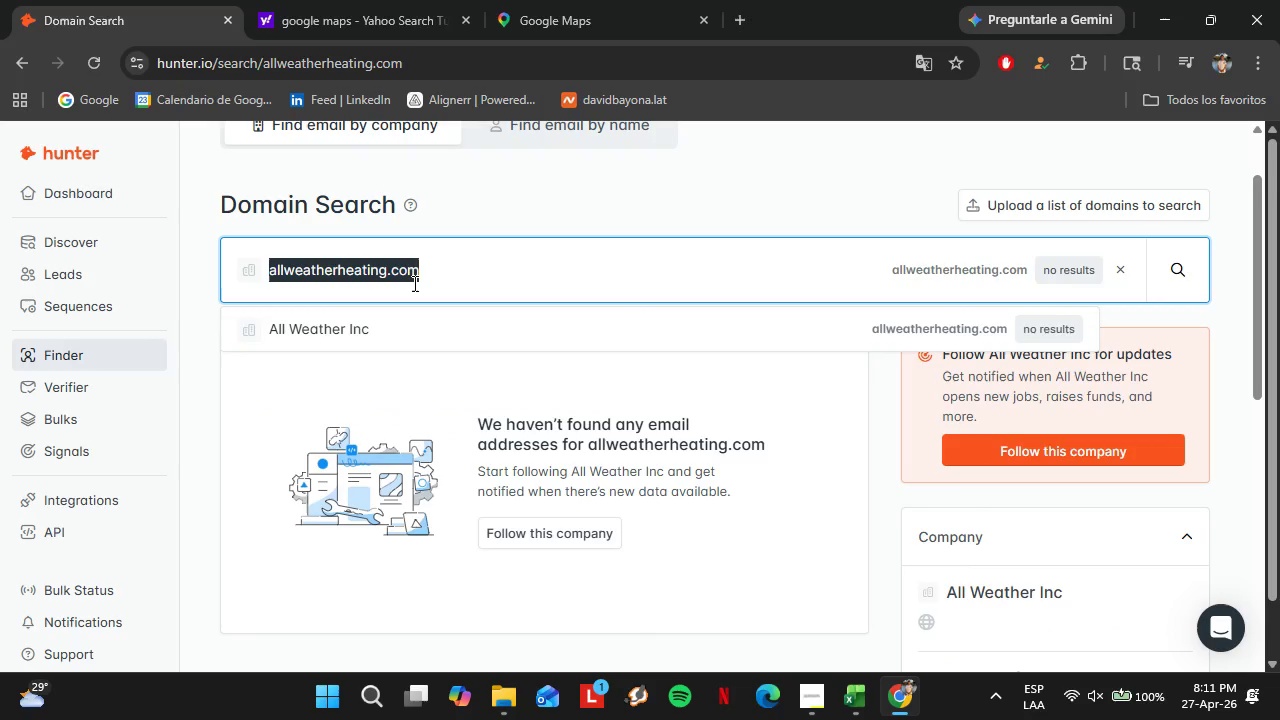 
triple_click([413, 283])
 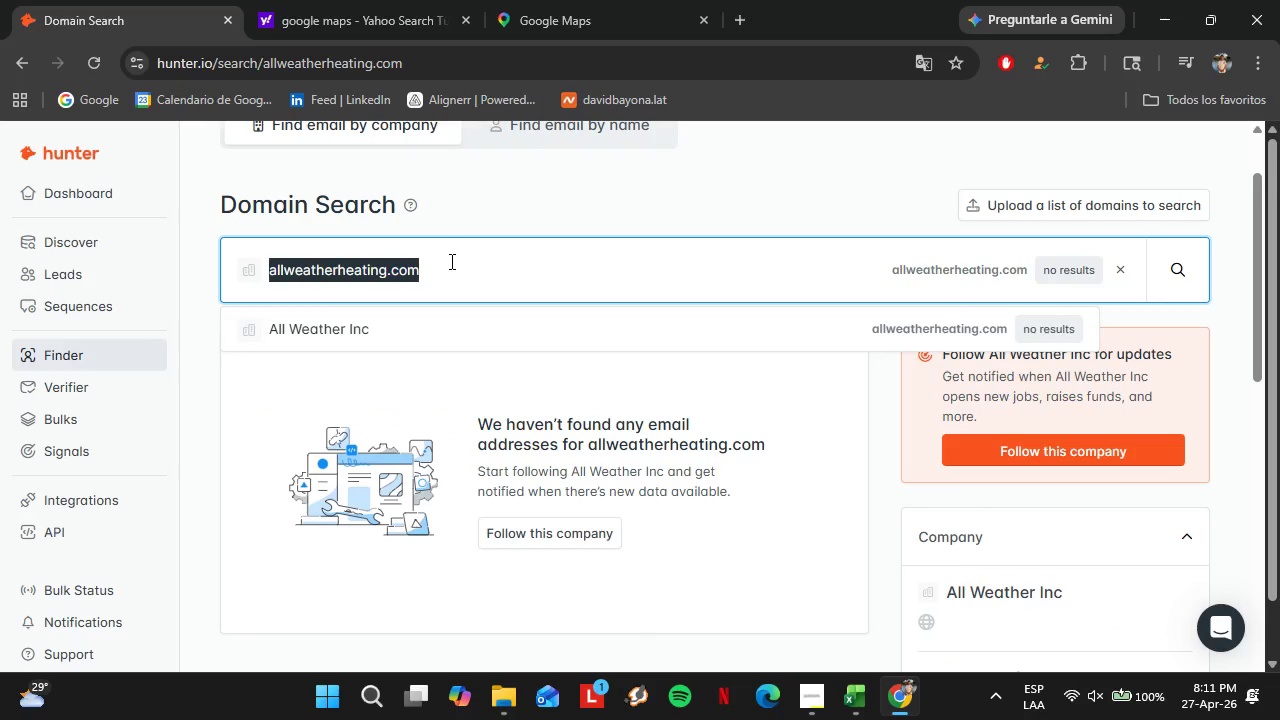 
type(casa)
key(Backspace)
key(Backspace)
type(rdinalheating)
 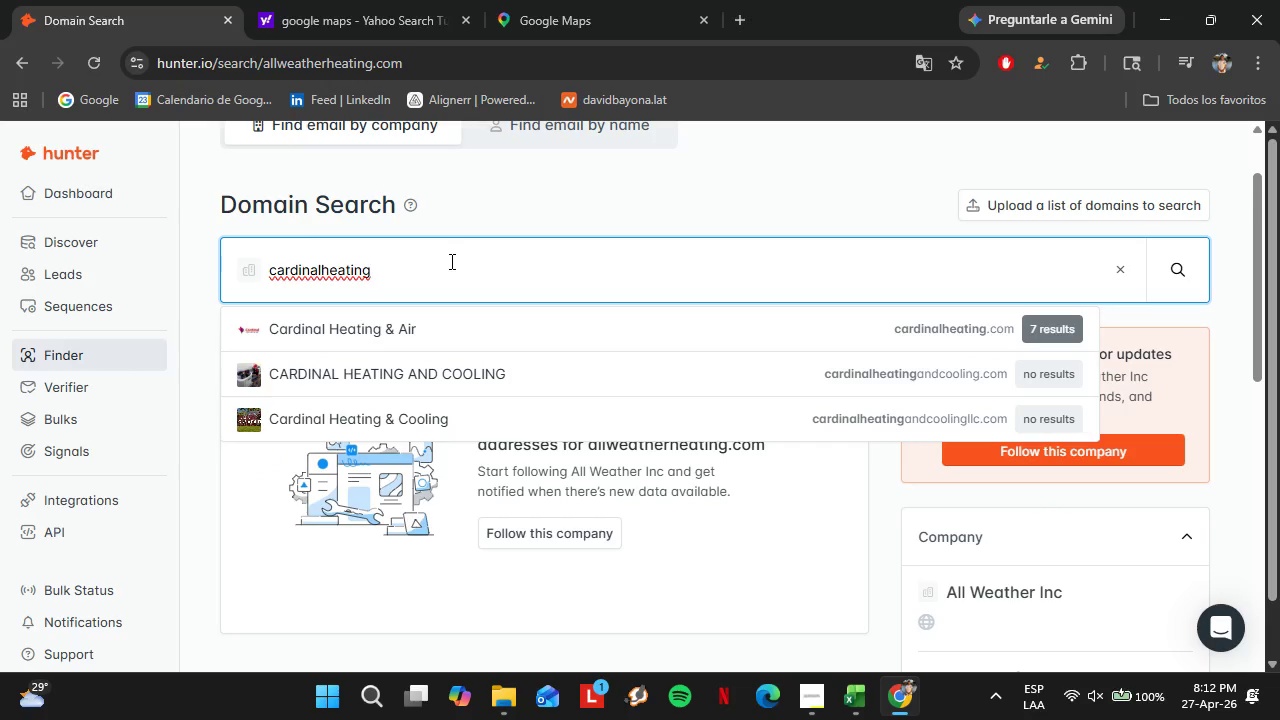 
key(ArrowDown)
 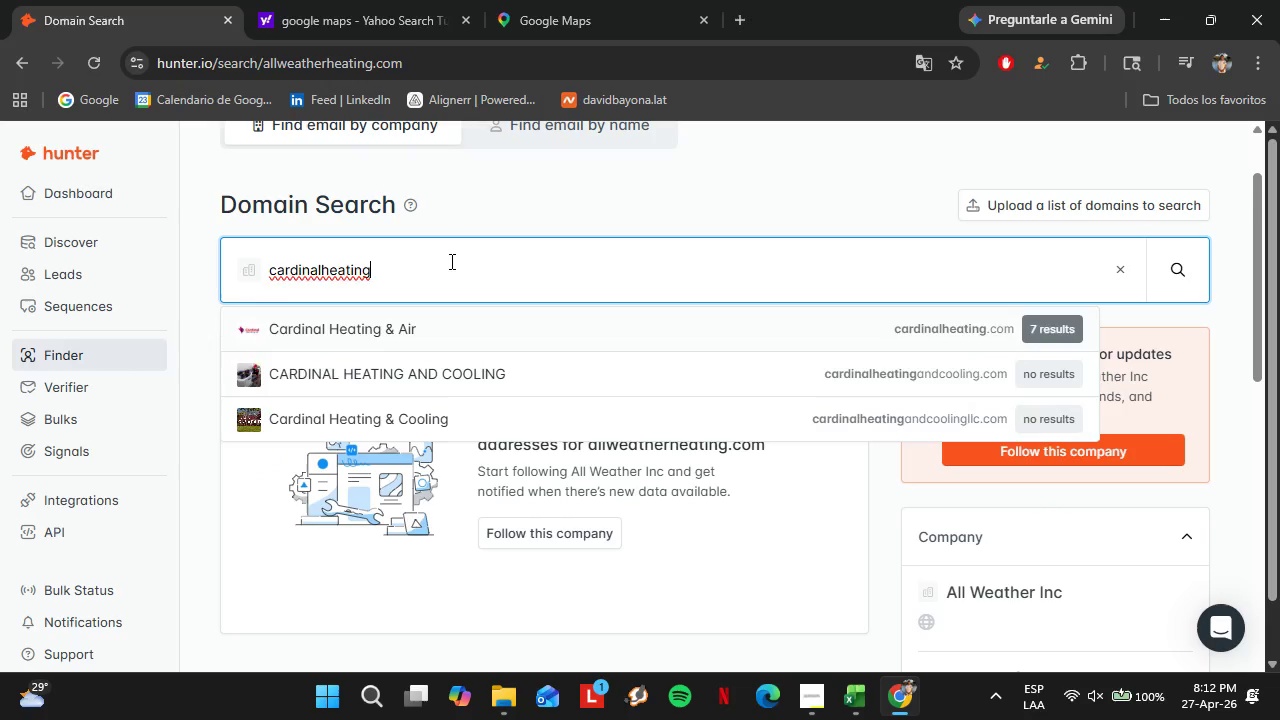 
key(Enter)
 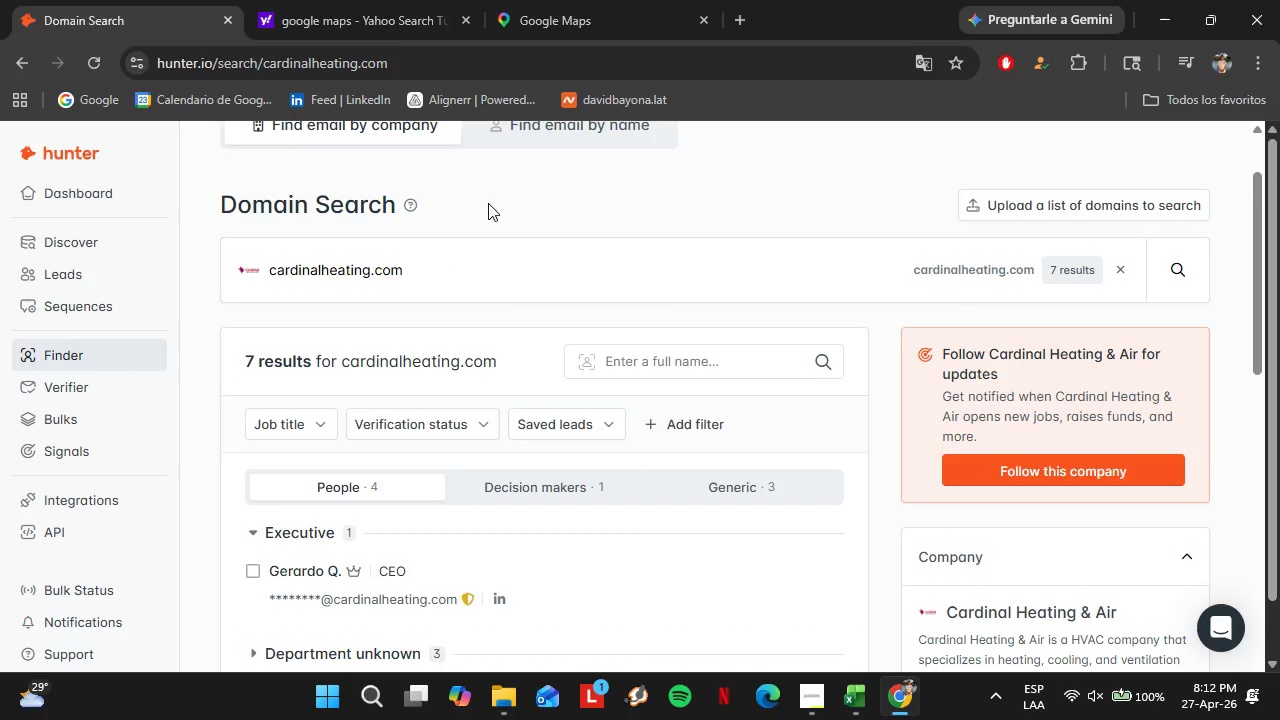 
scroll: coordinate [473, 256], scroll_direction: down, amount: 3.0
 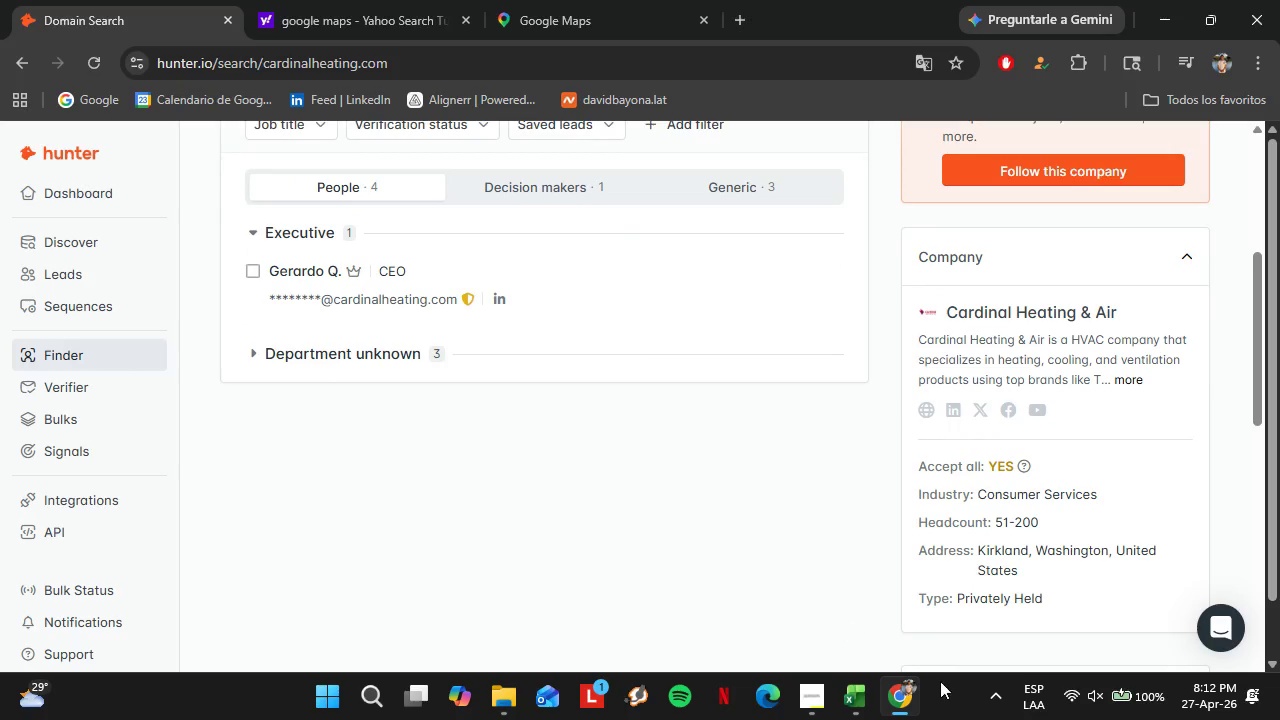 
left_click([824, 713])